 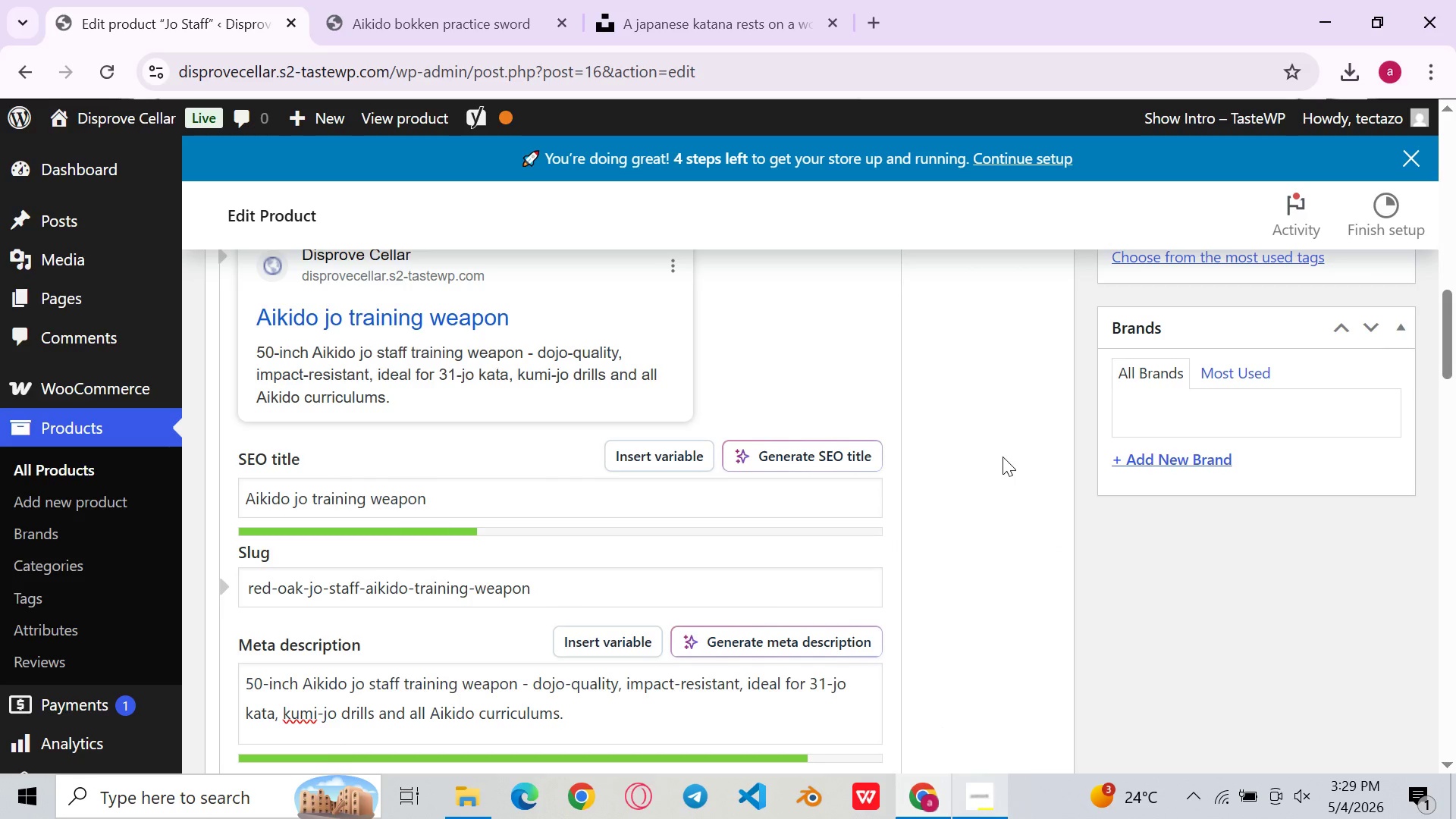 
left_click([1407, 801])
 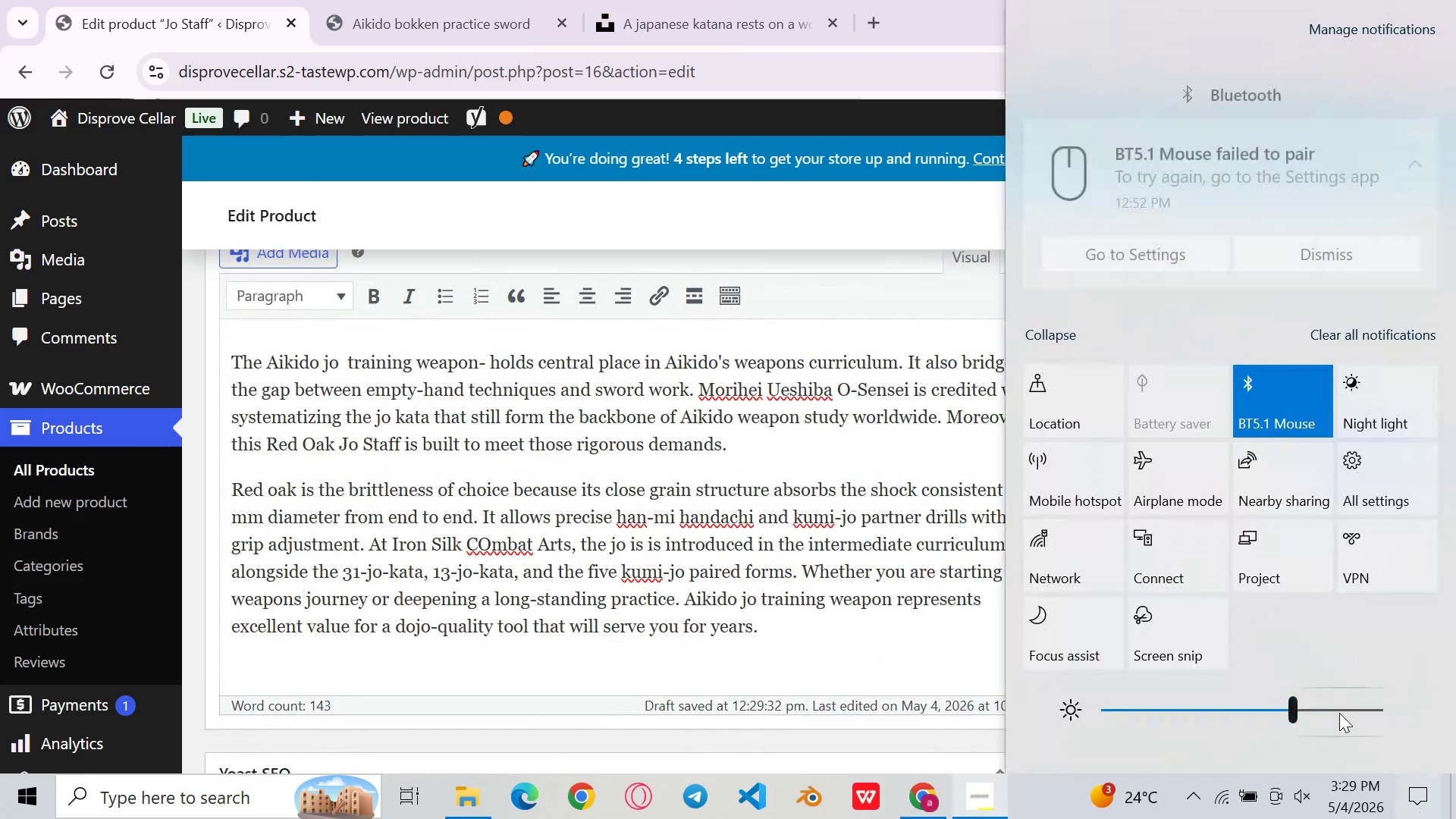 
left_click_drag(start_coordinate=[1335, 721], to_coordinate=[1399, 724])
 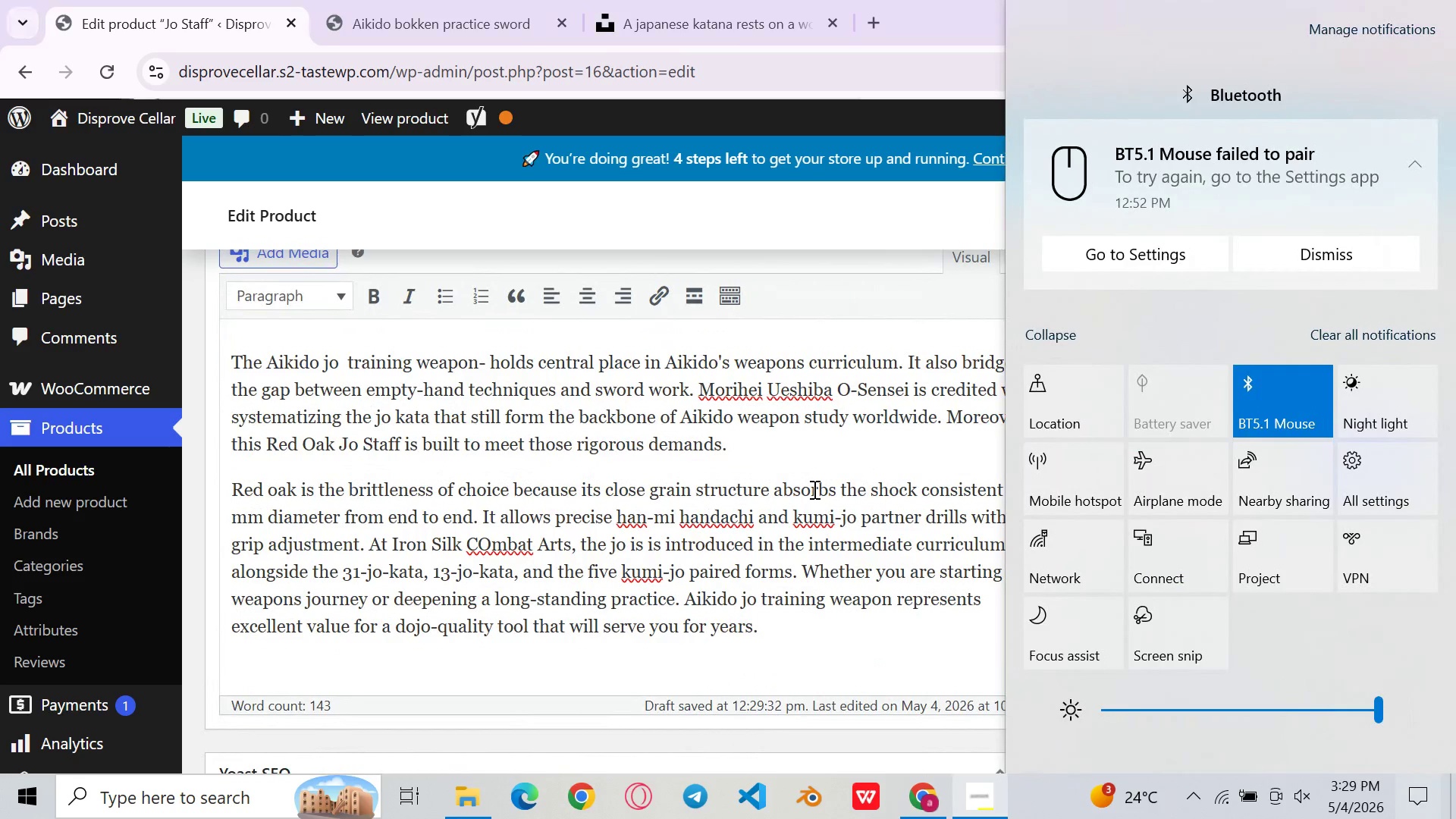 
left_click([813, 489])
 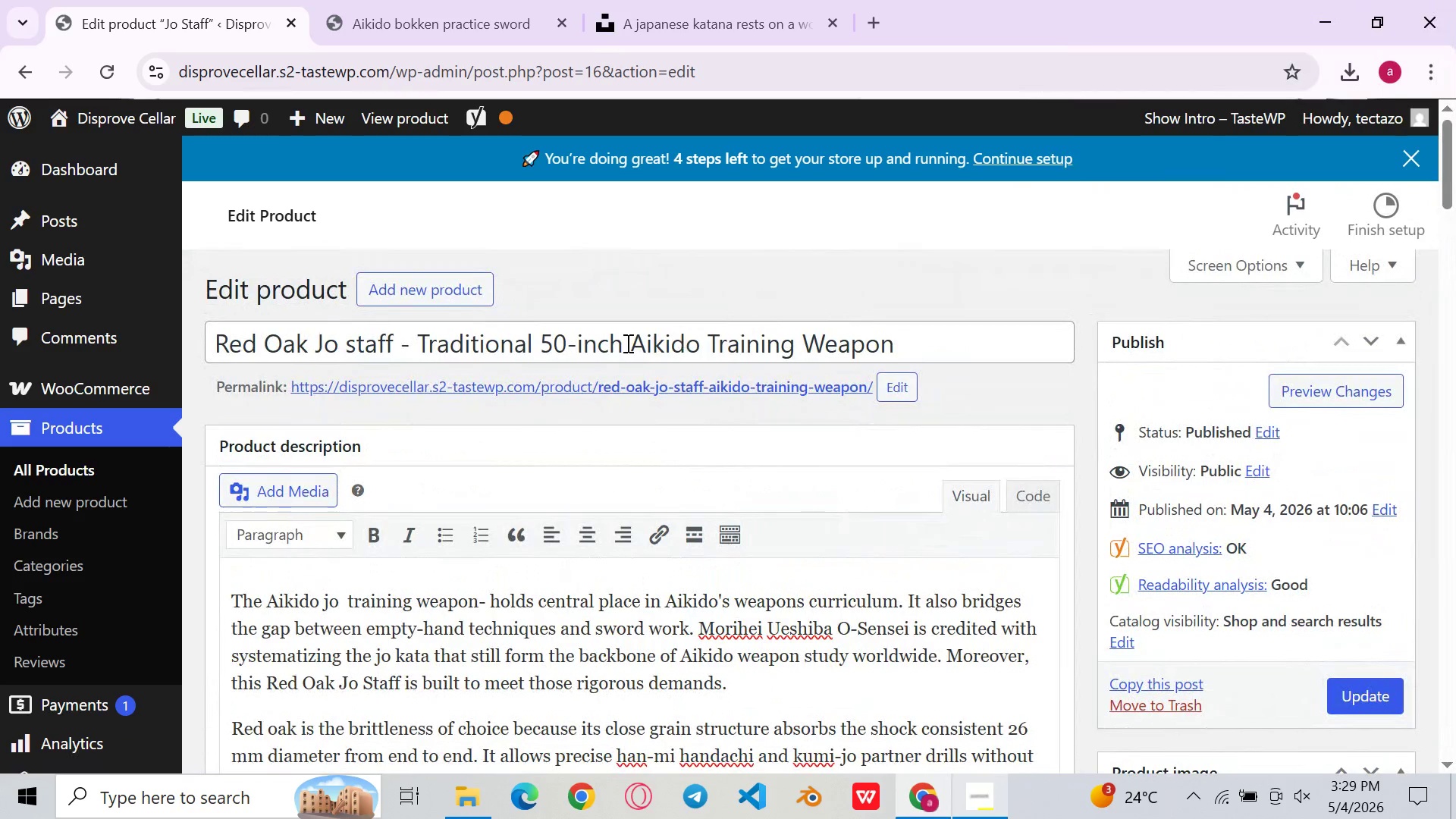 
wait(5.28)
 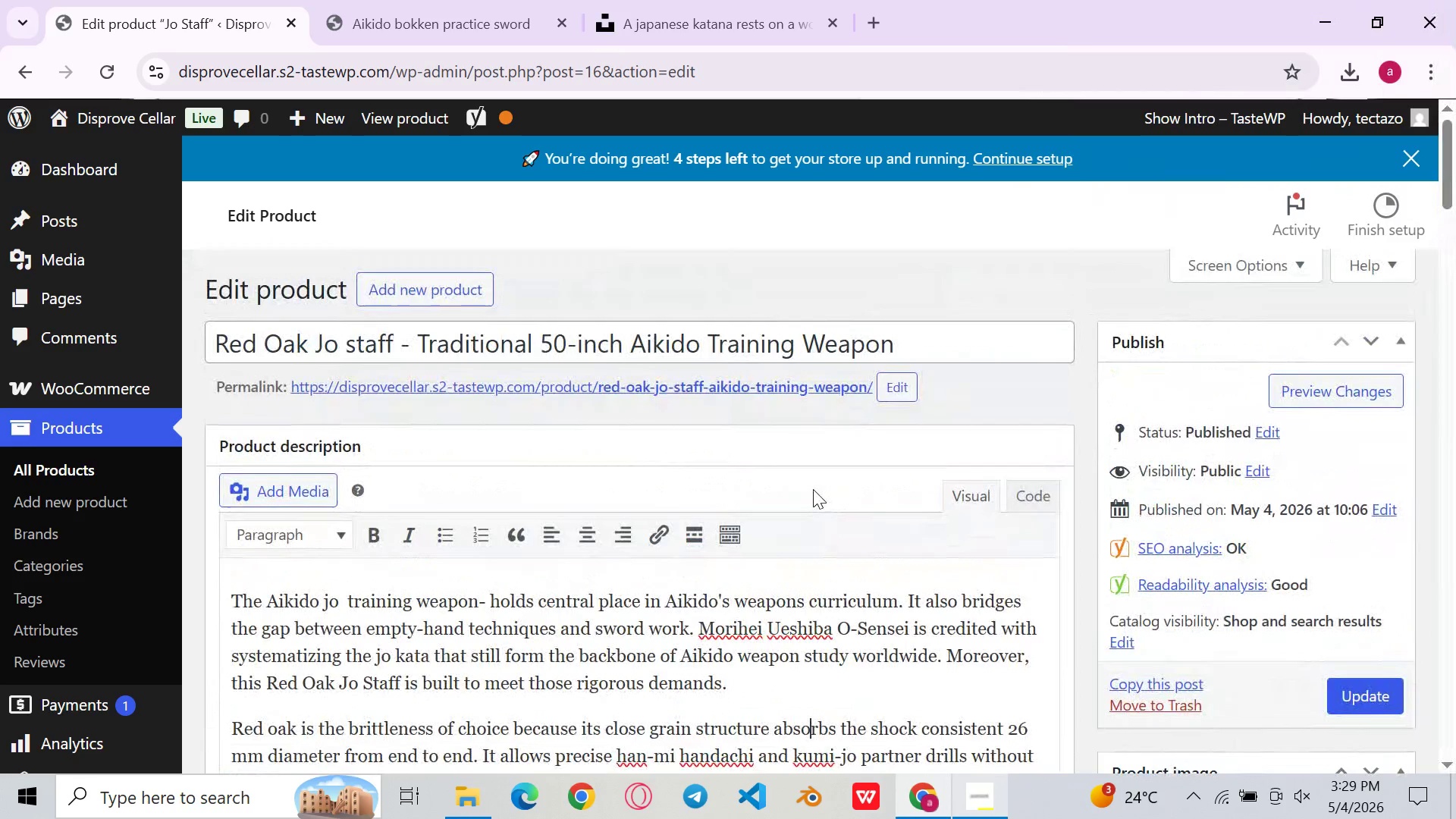 
left_click_drag(start_coordinate=[422, 343], to_coordinate=[953, 336])
 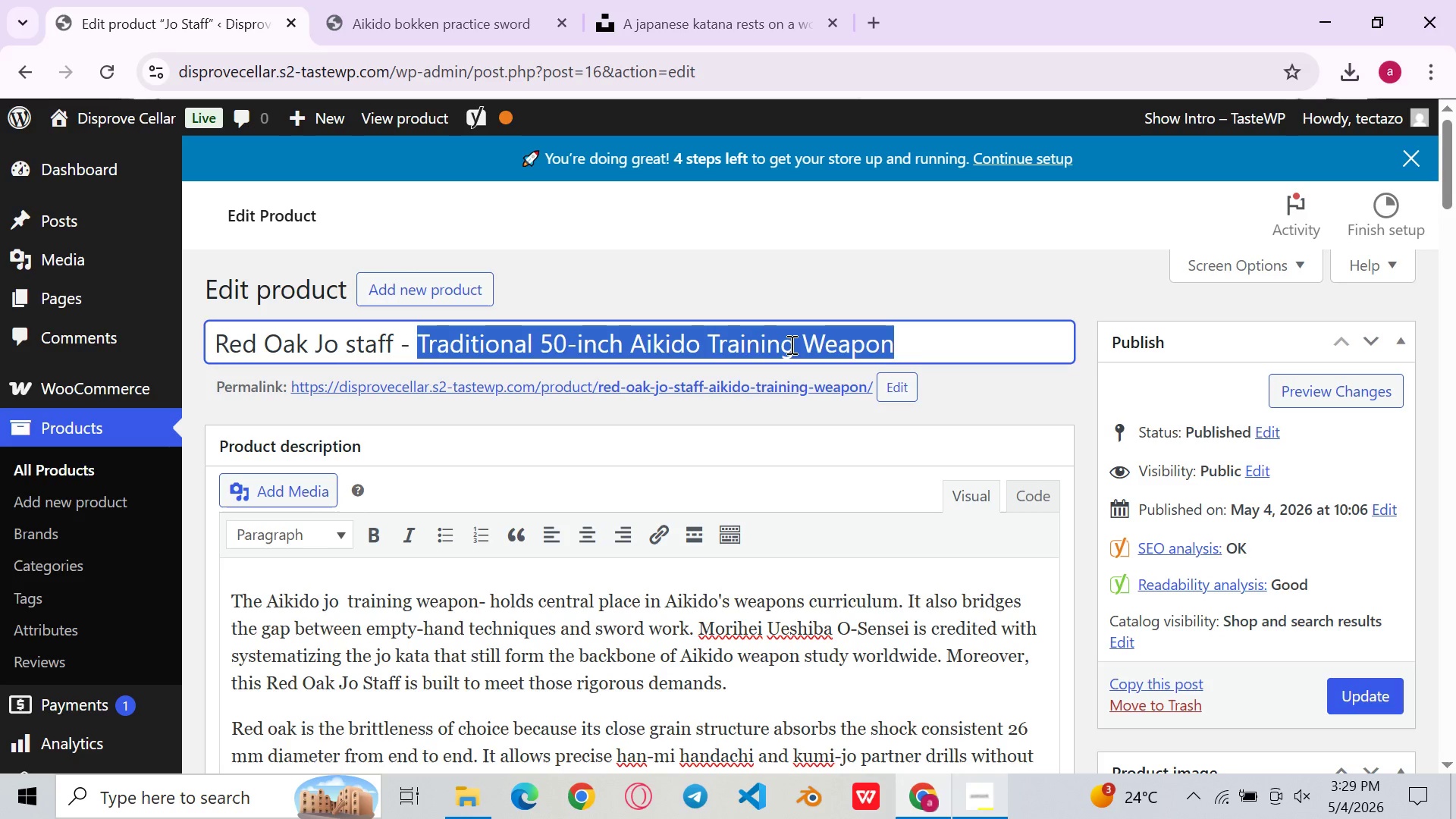 
key(Control+C)
 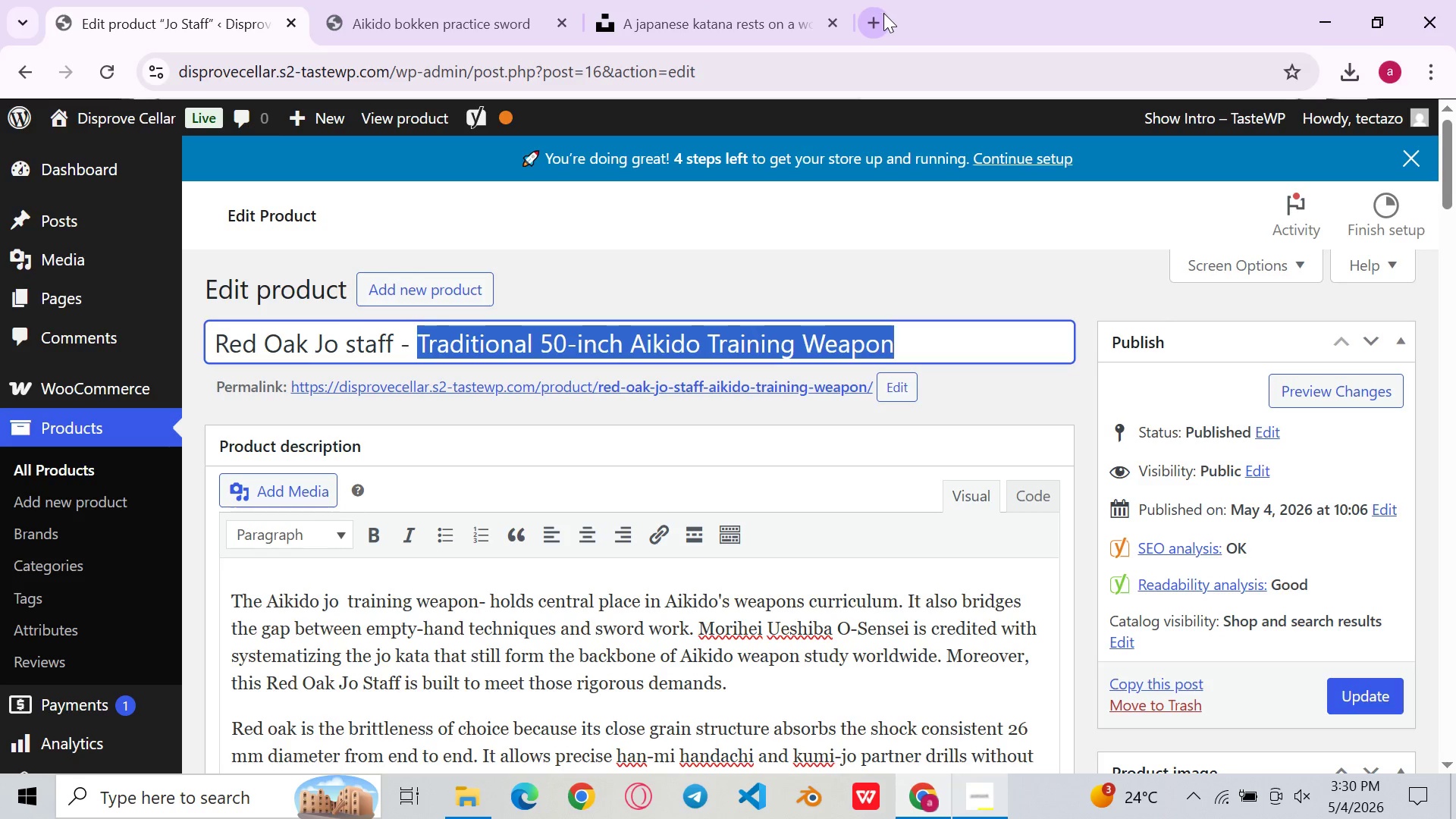 
left_click([883, 13])
 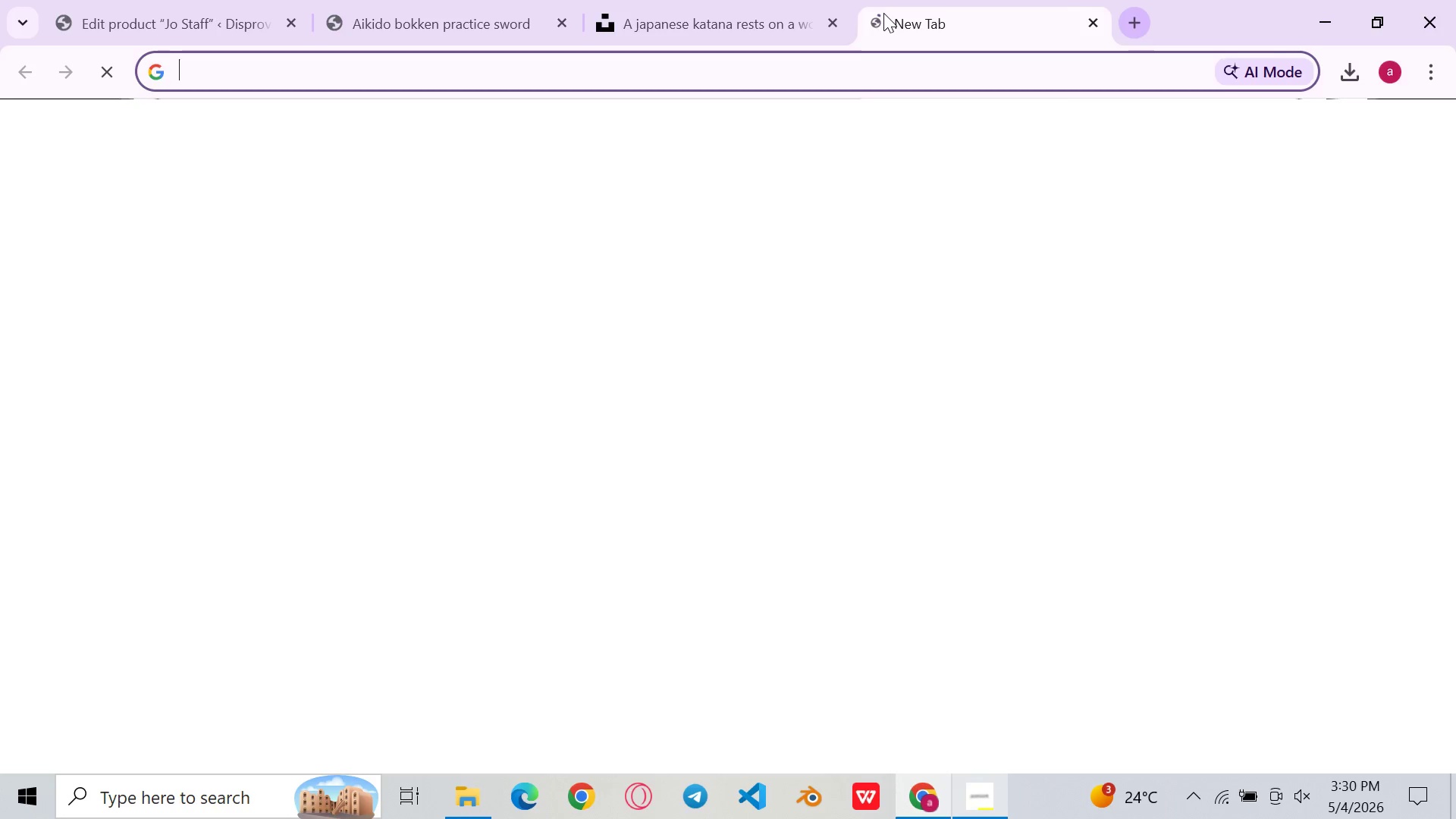 
key(Control+ControlLeft)
 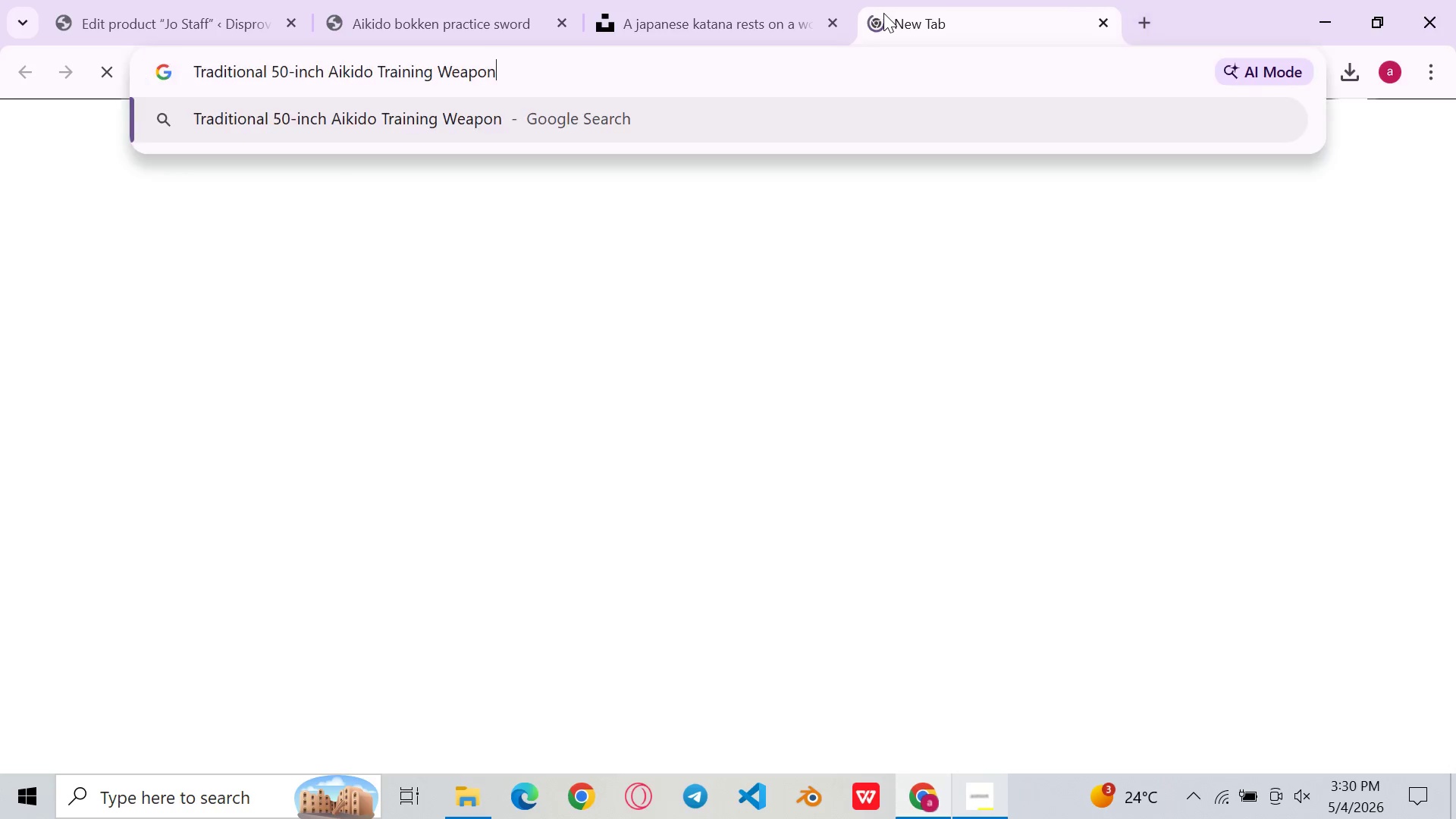 
key(Control+V)
 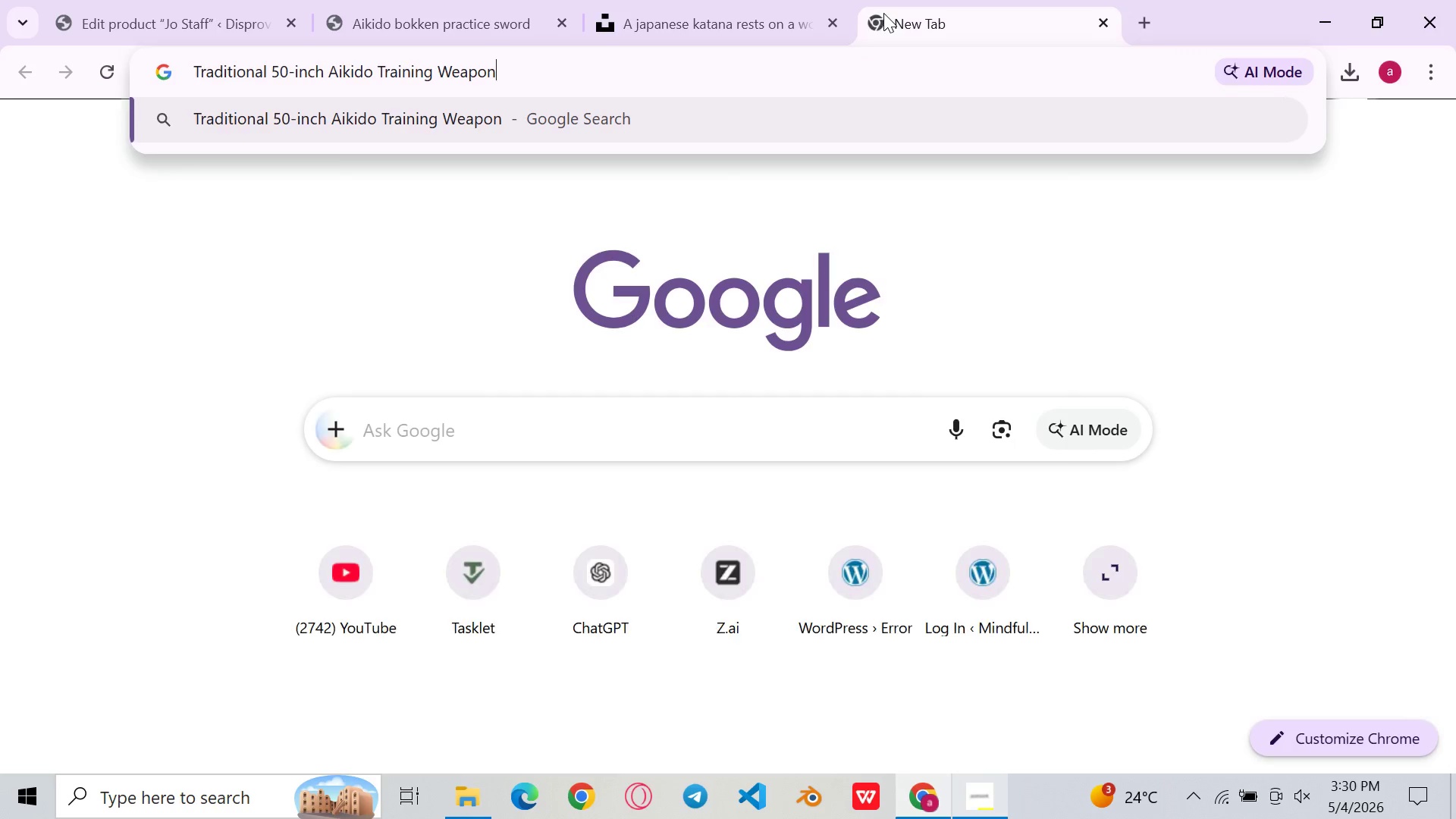 
key(Enter)
 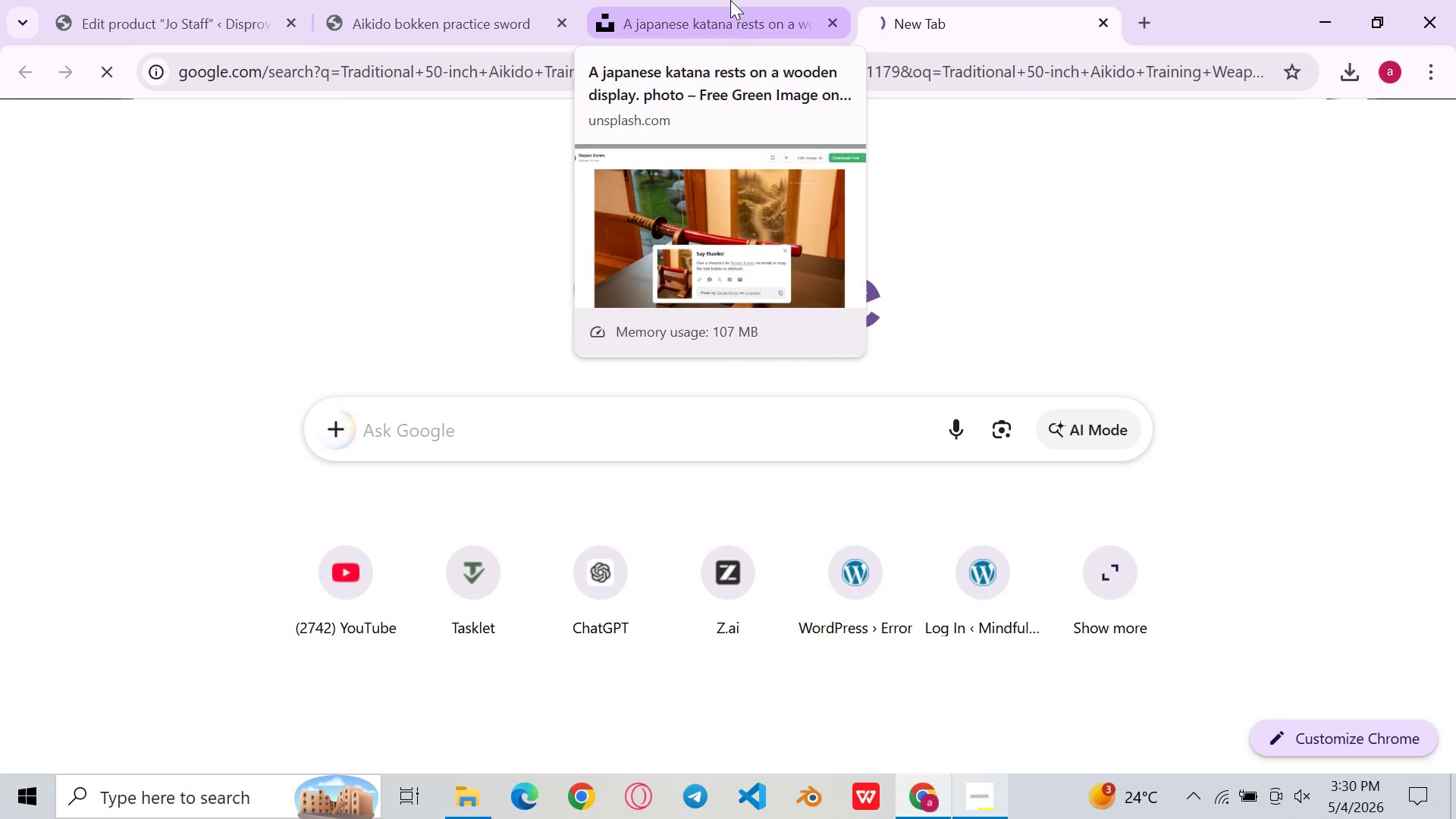 
left_click([730, 0])
 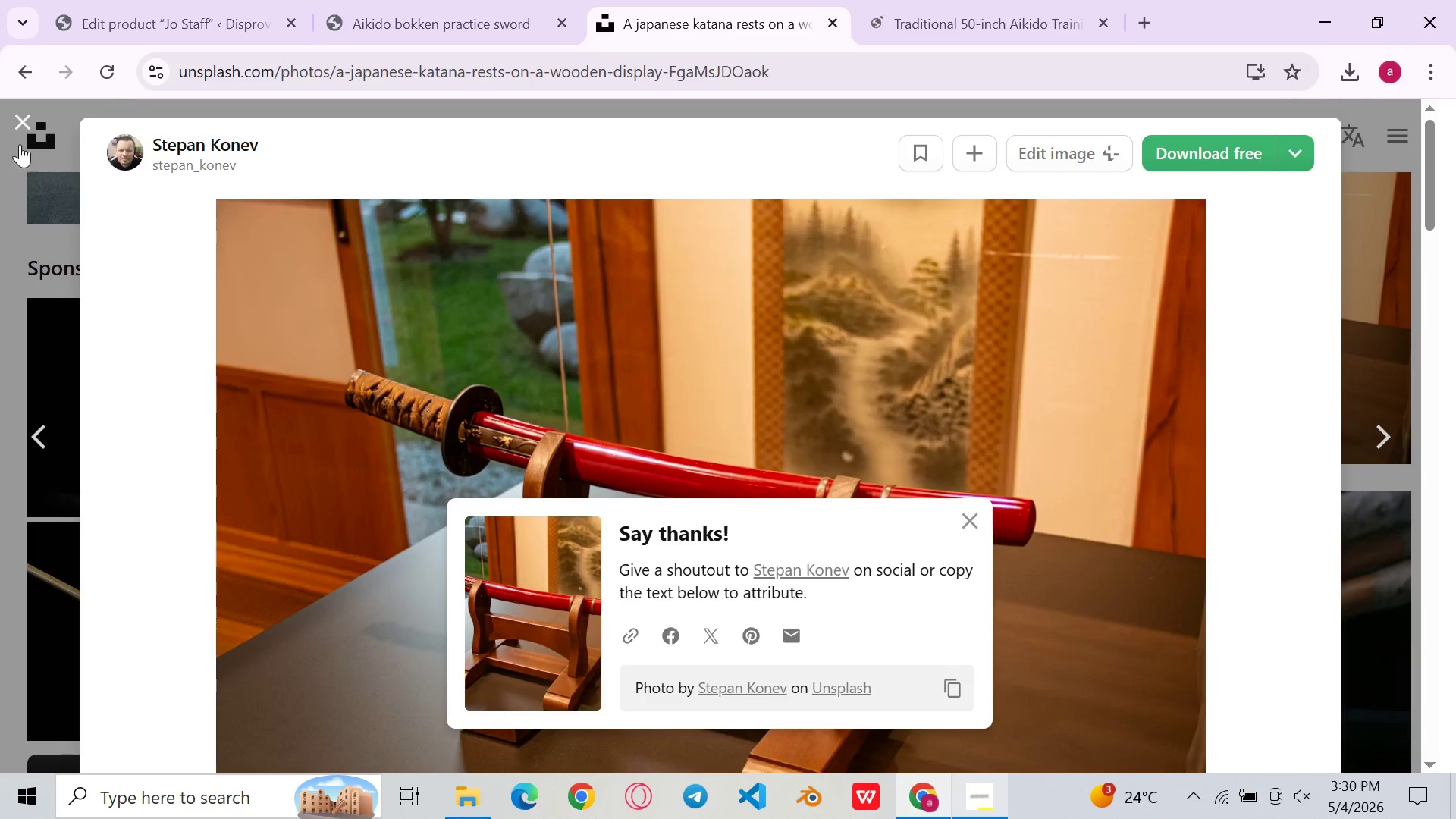 
left_click([20, 143])
 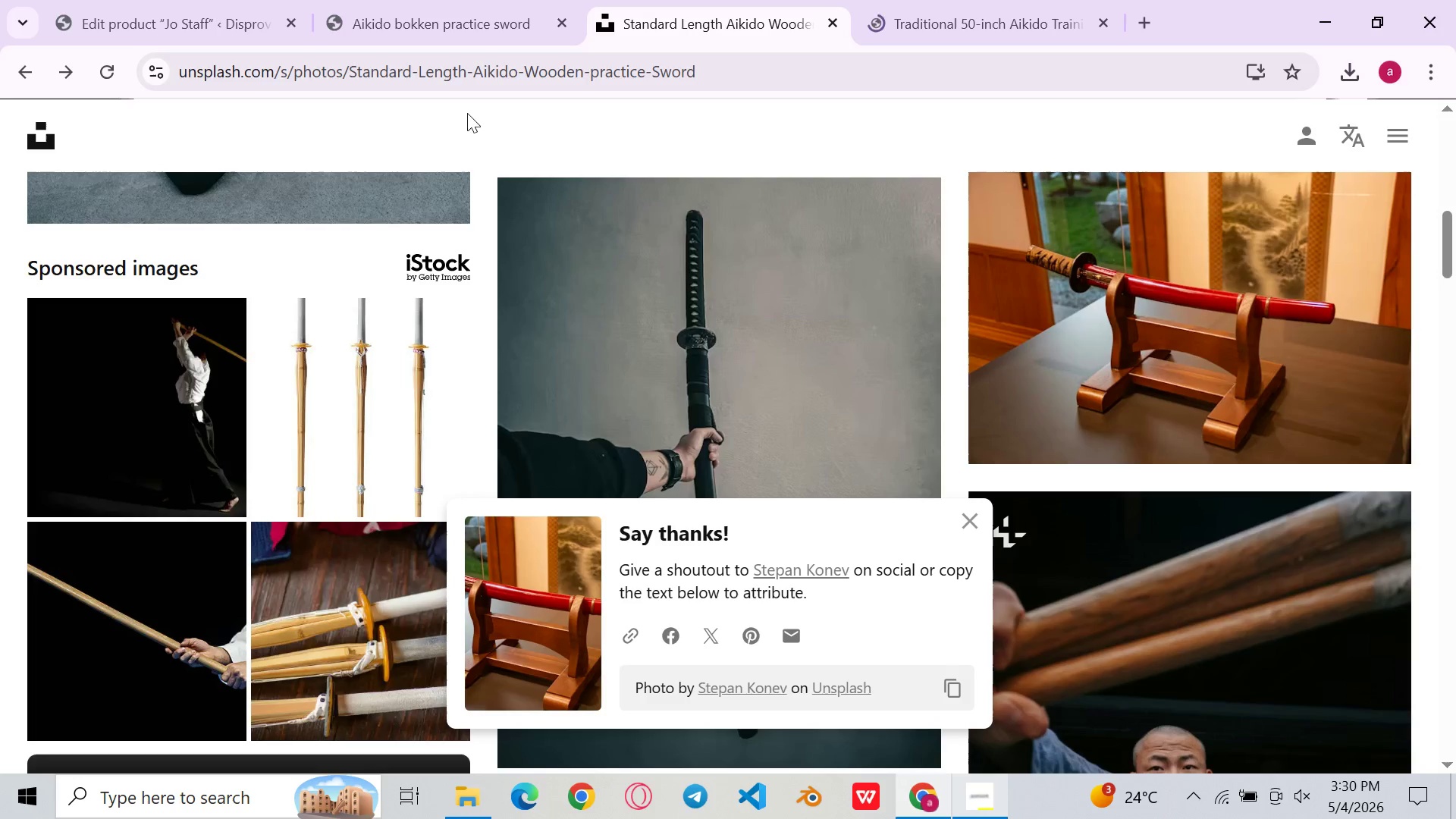 
left_click([509, 85])
 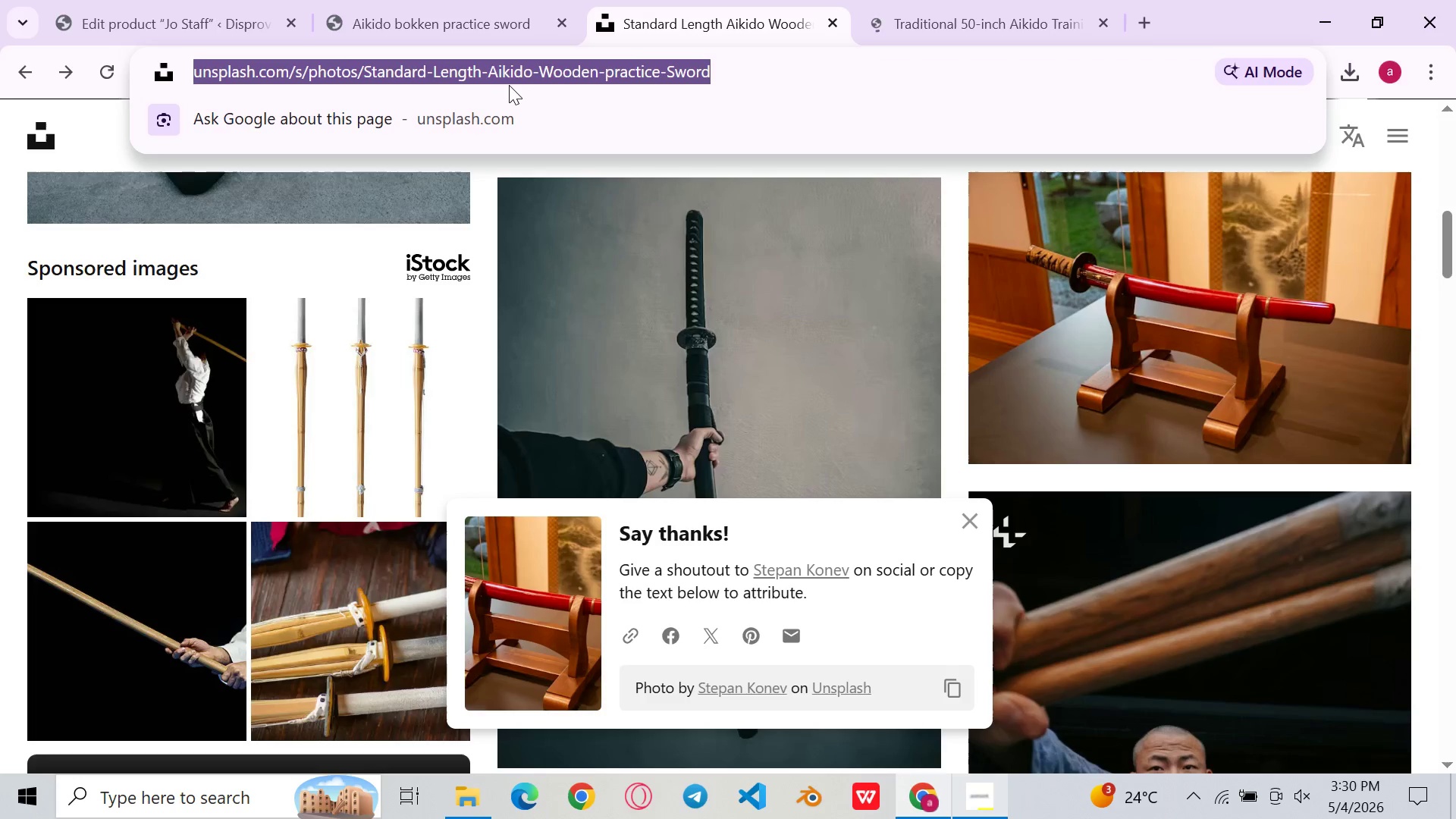 
key(Control+V)
 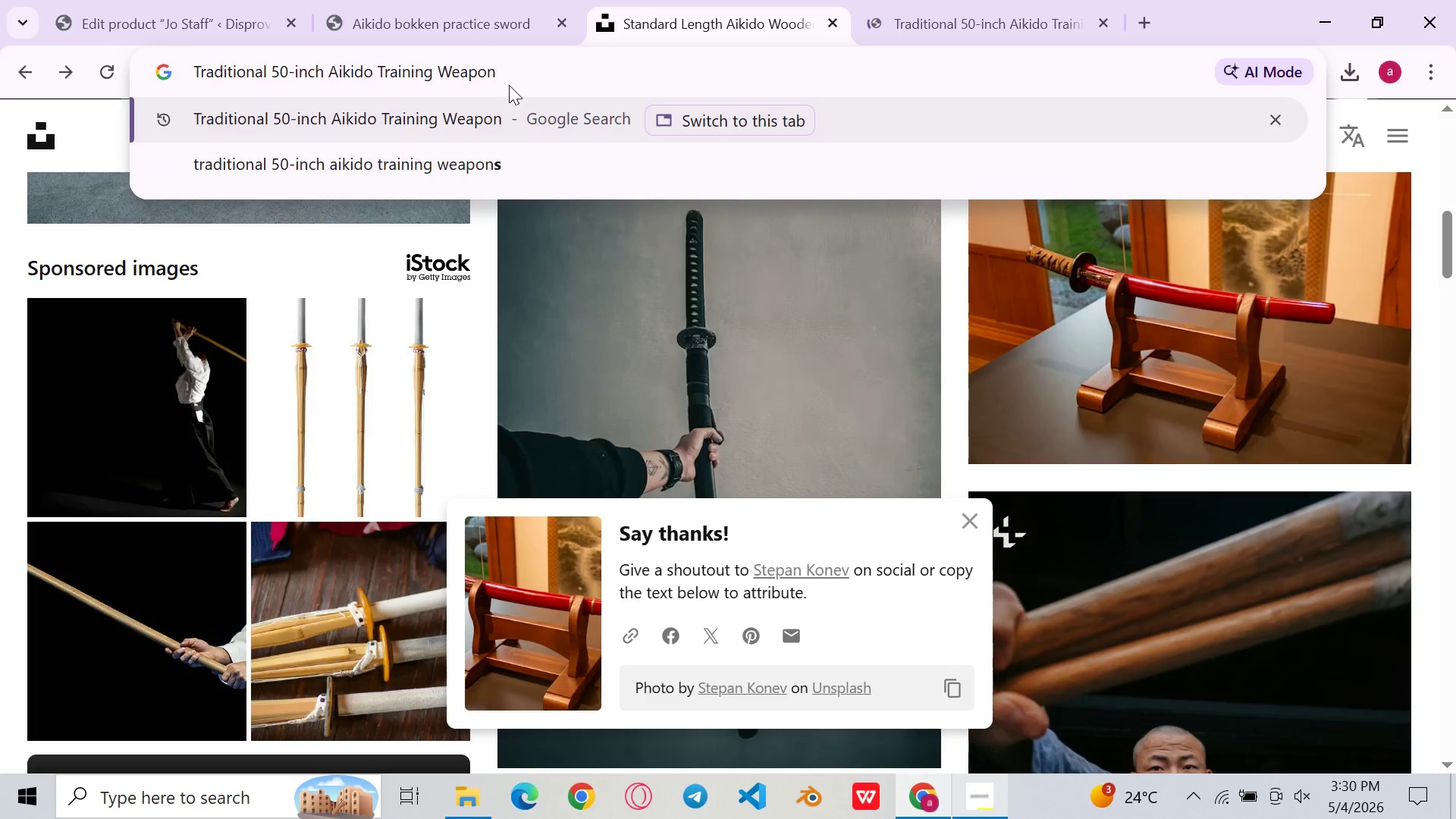 
key(Enter)
 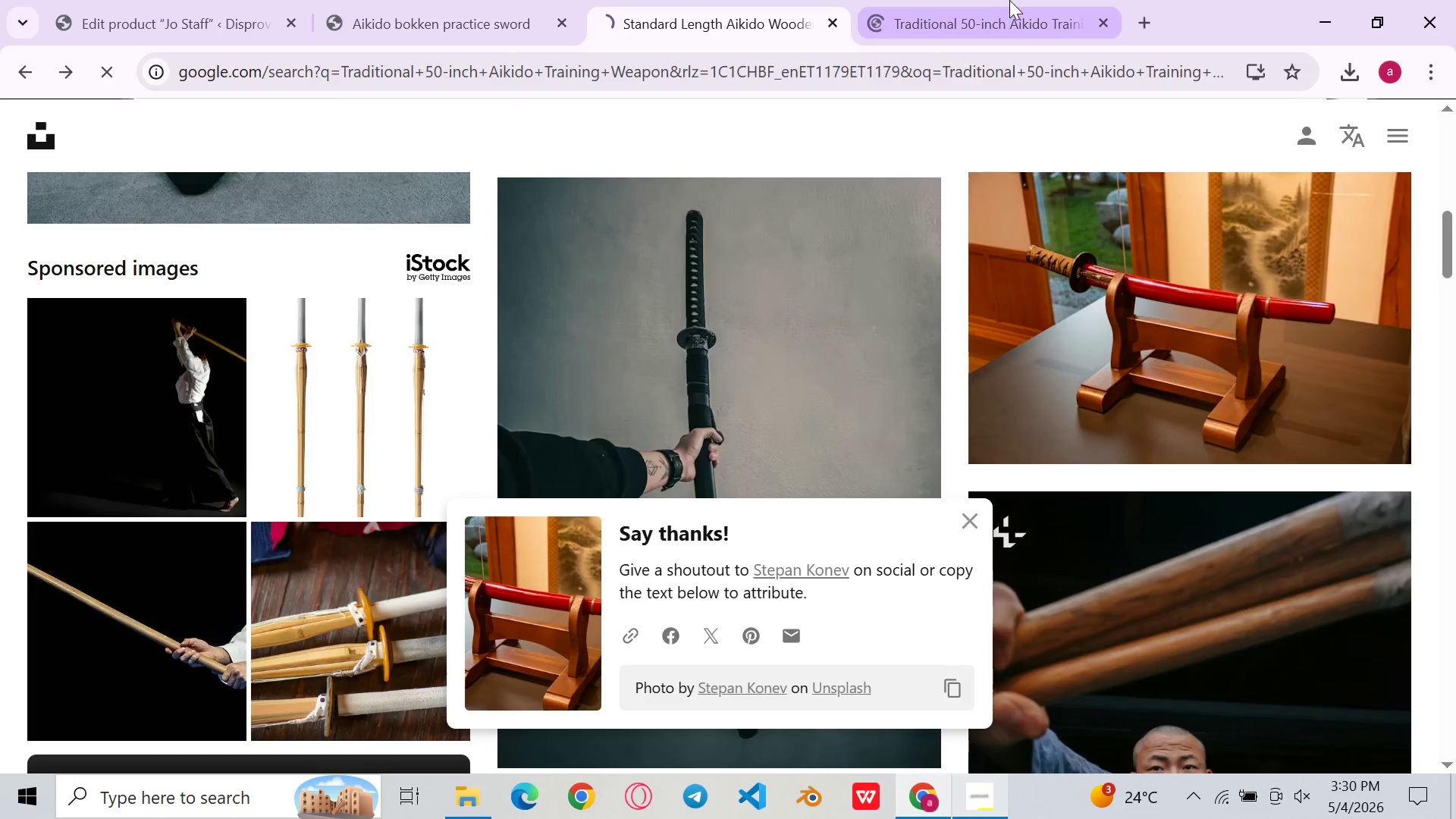 
left_click([1009, 0])
 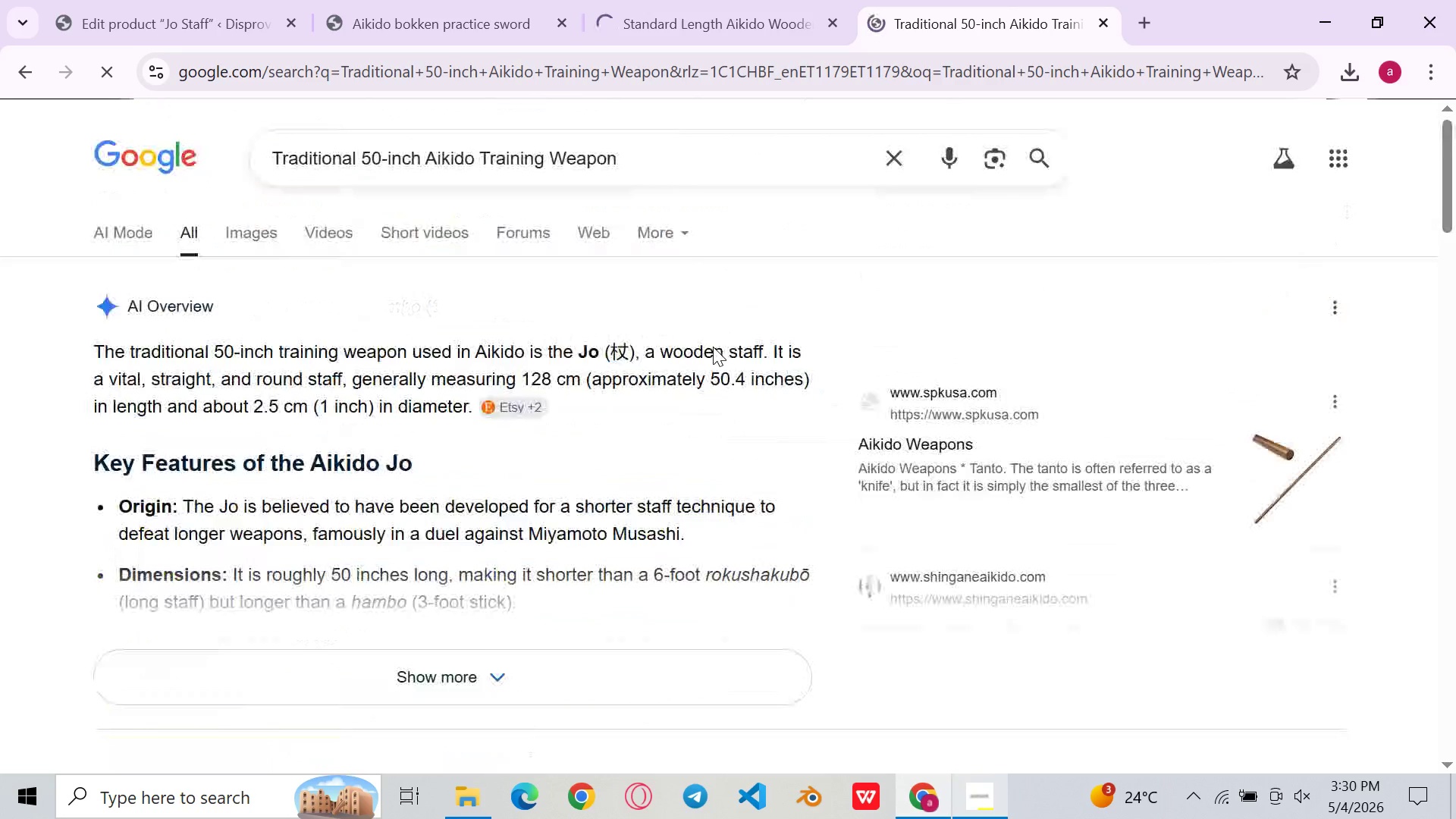 
left_click([231, 230])
 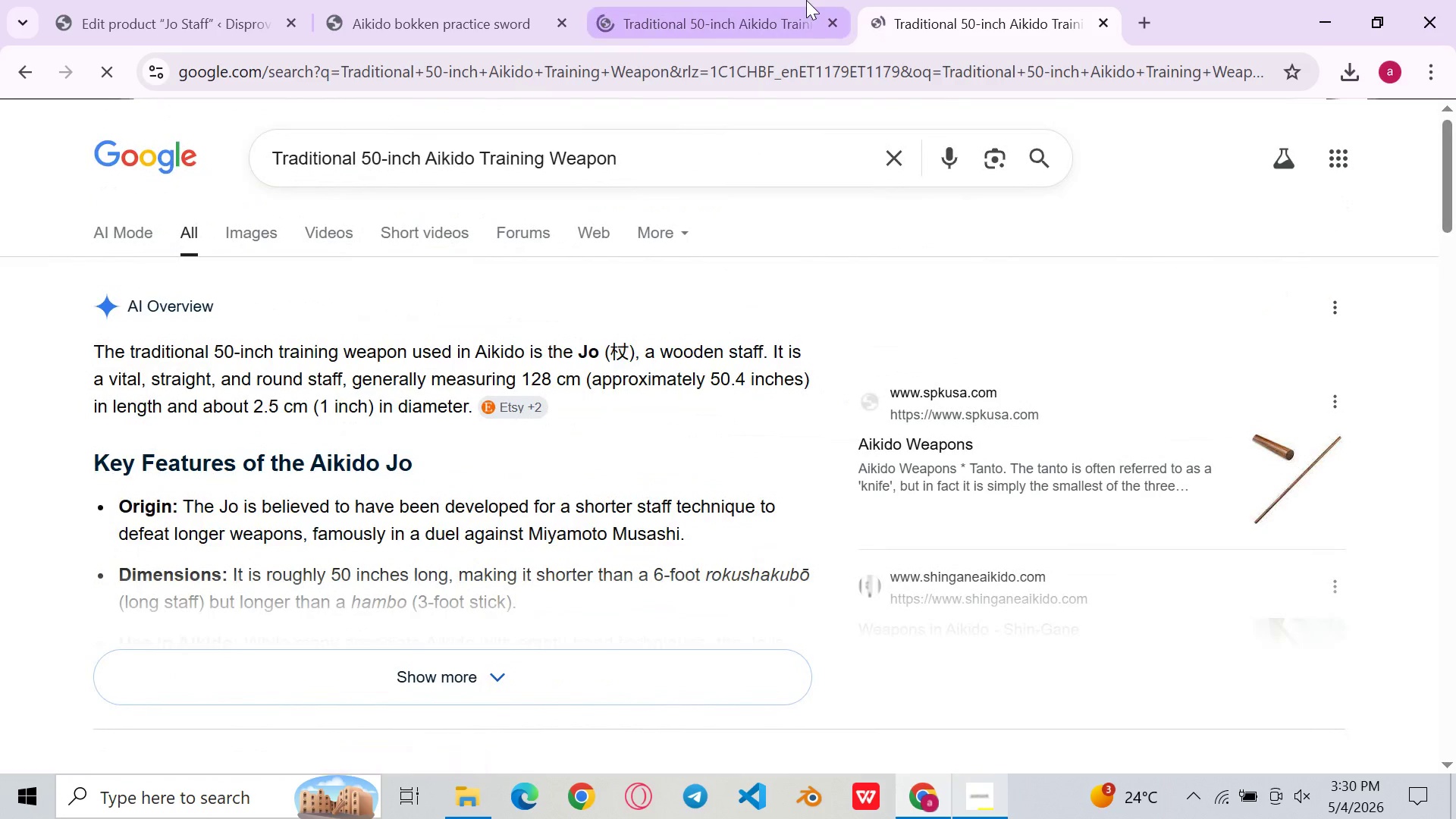 
left_click([806, 0])
 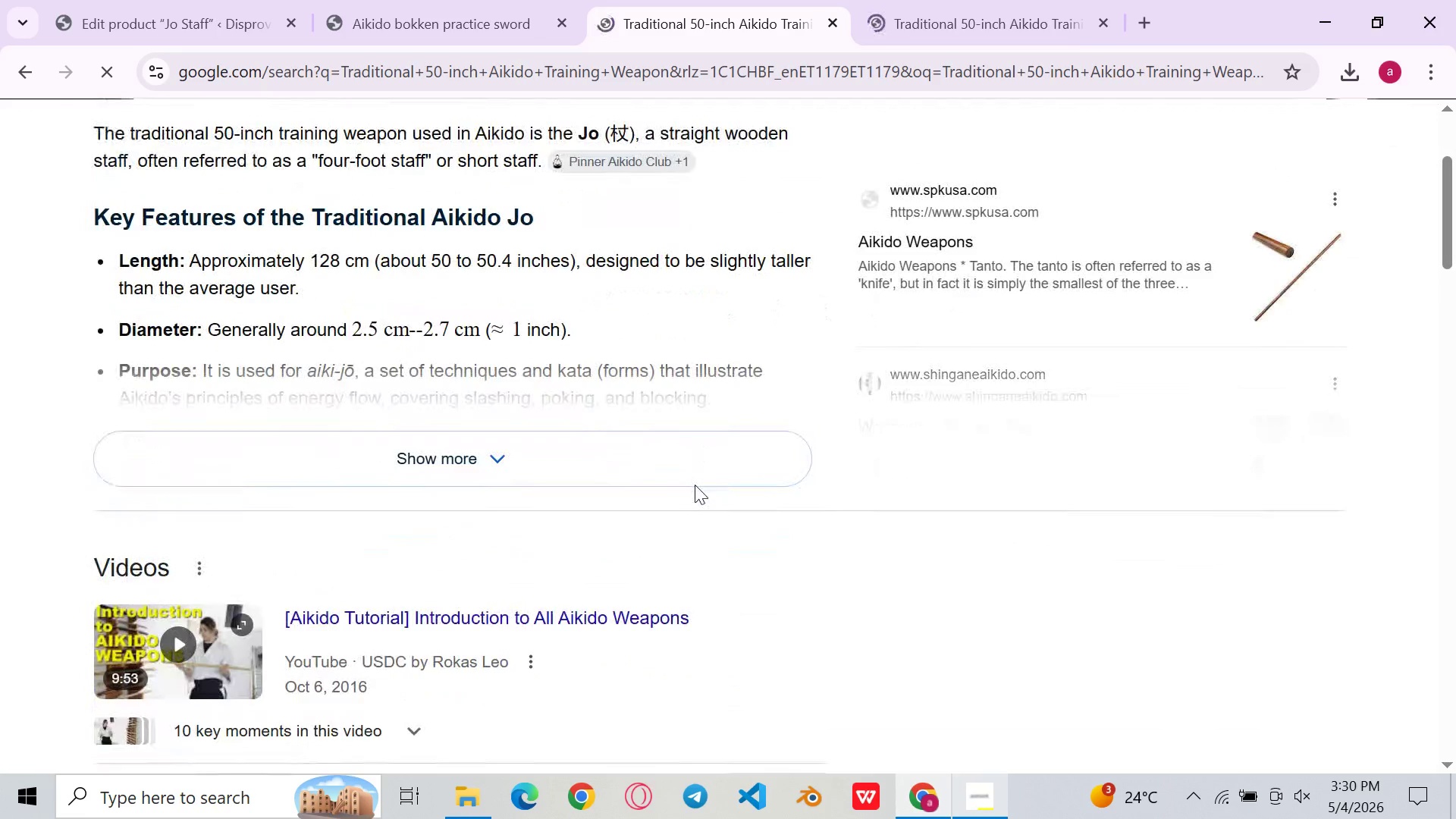 
wait(7.26)
 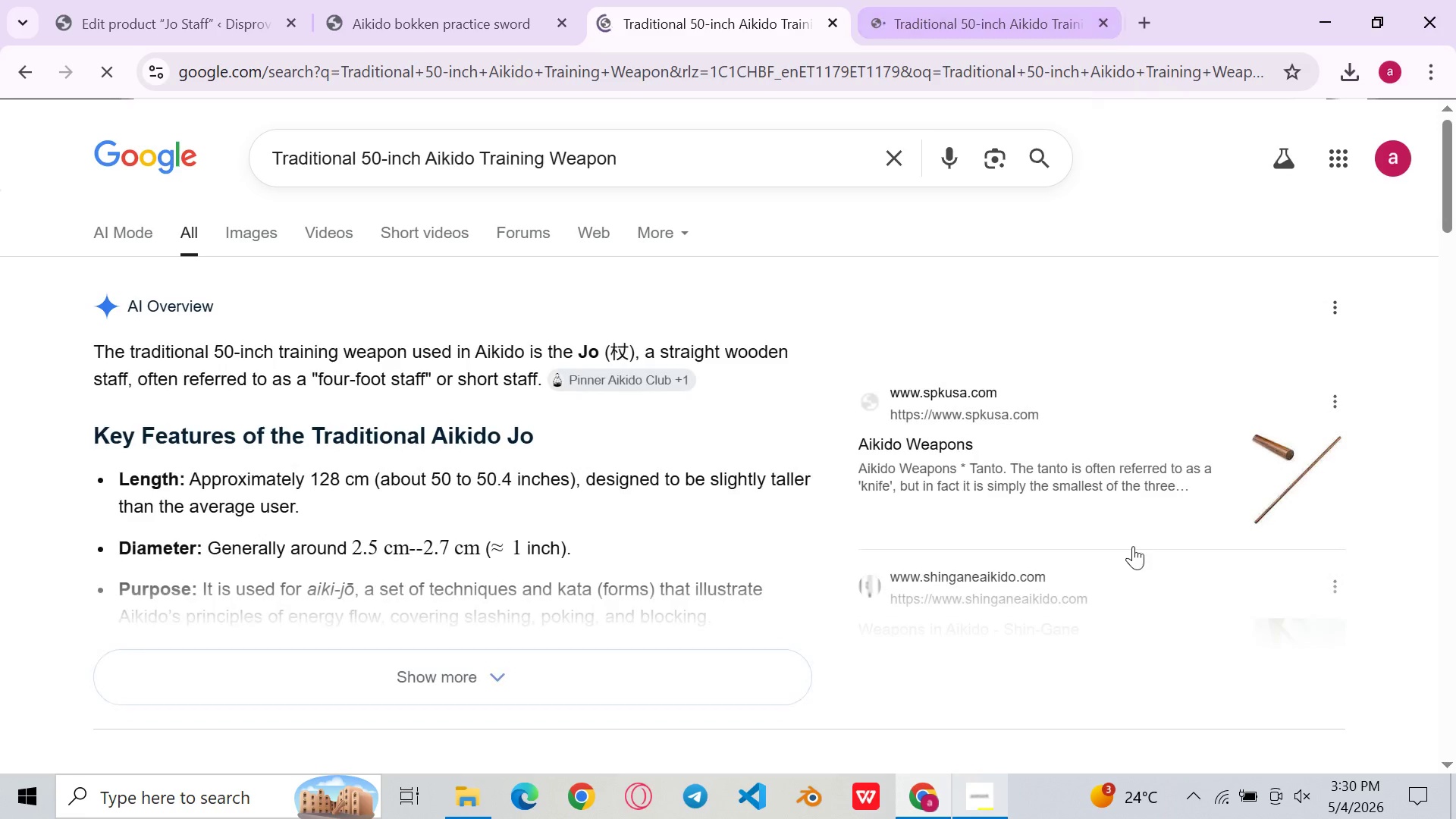 
left_click([963, 0])
 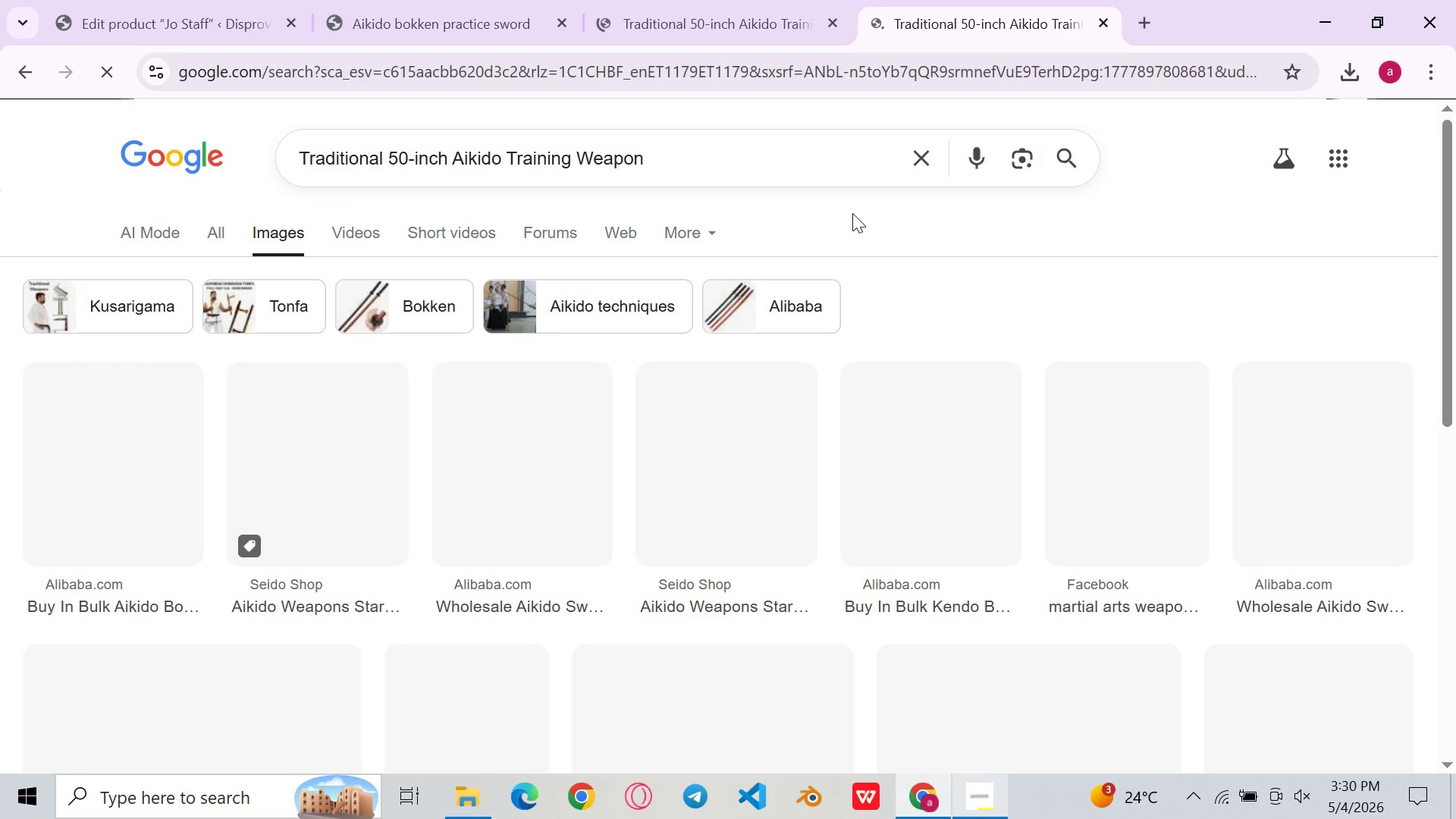 
wait(5.49)
 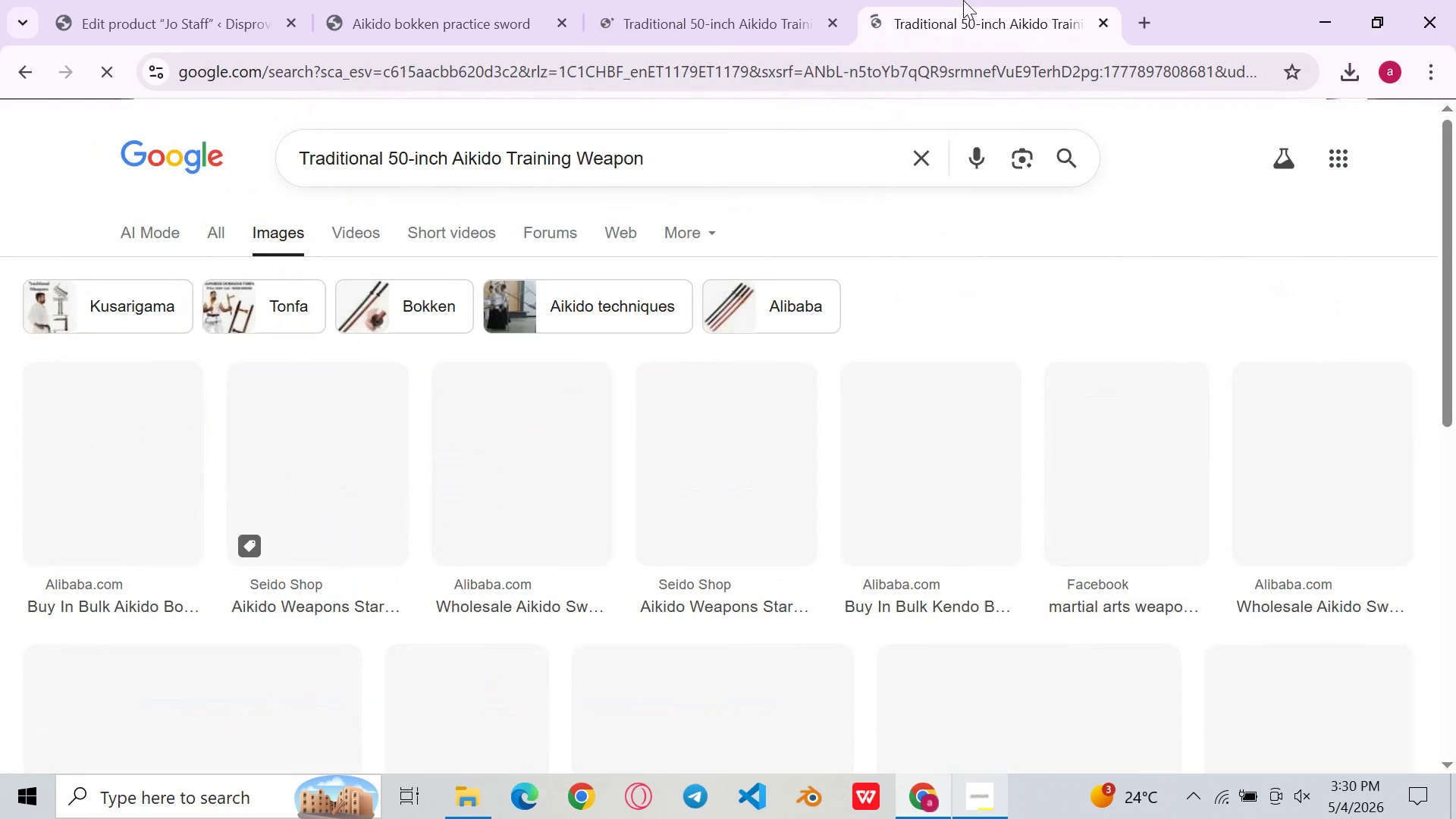 
mouse_move([798, 5])
 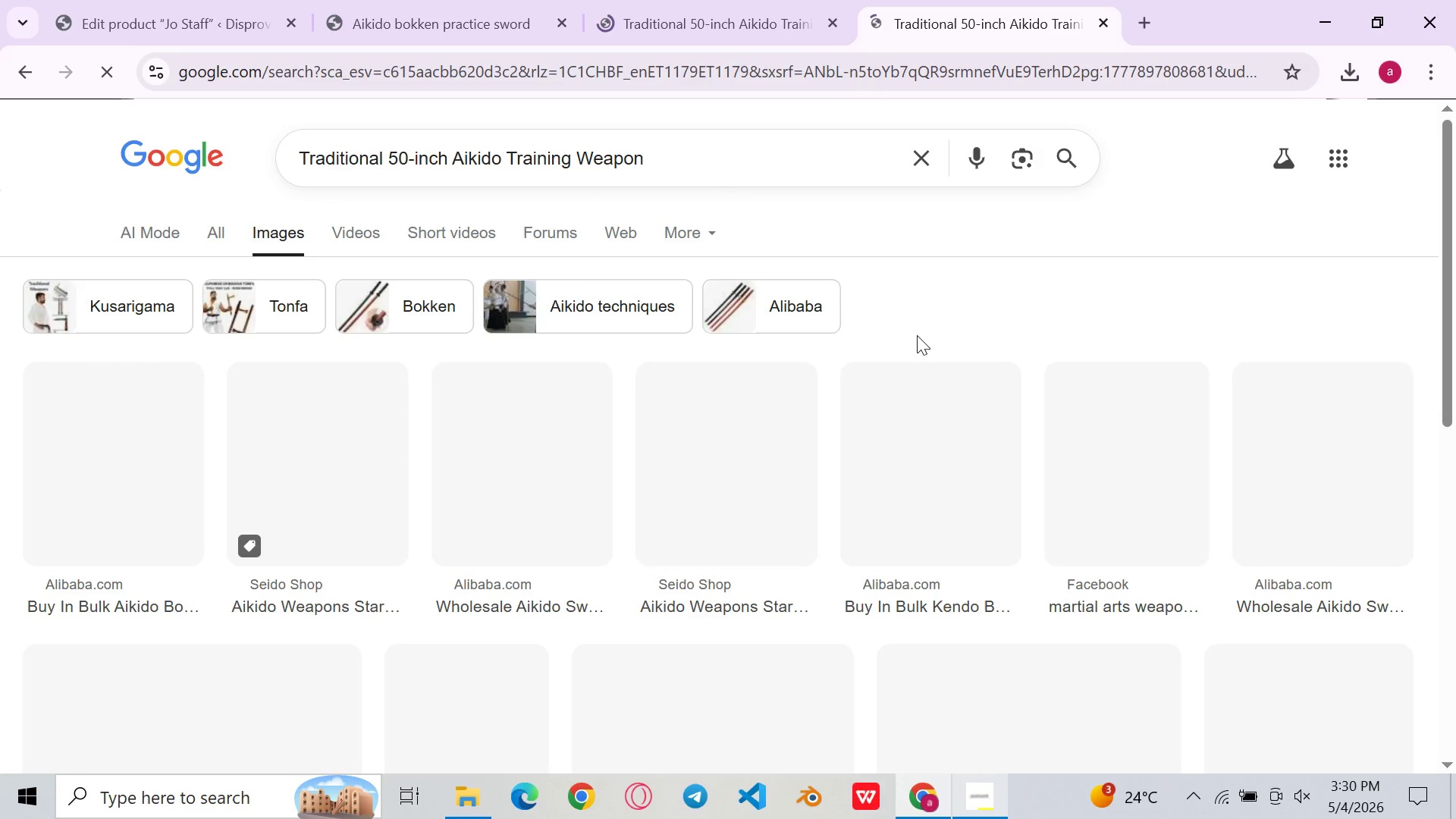 
left_click([731, 0])
 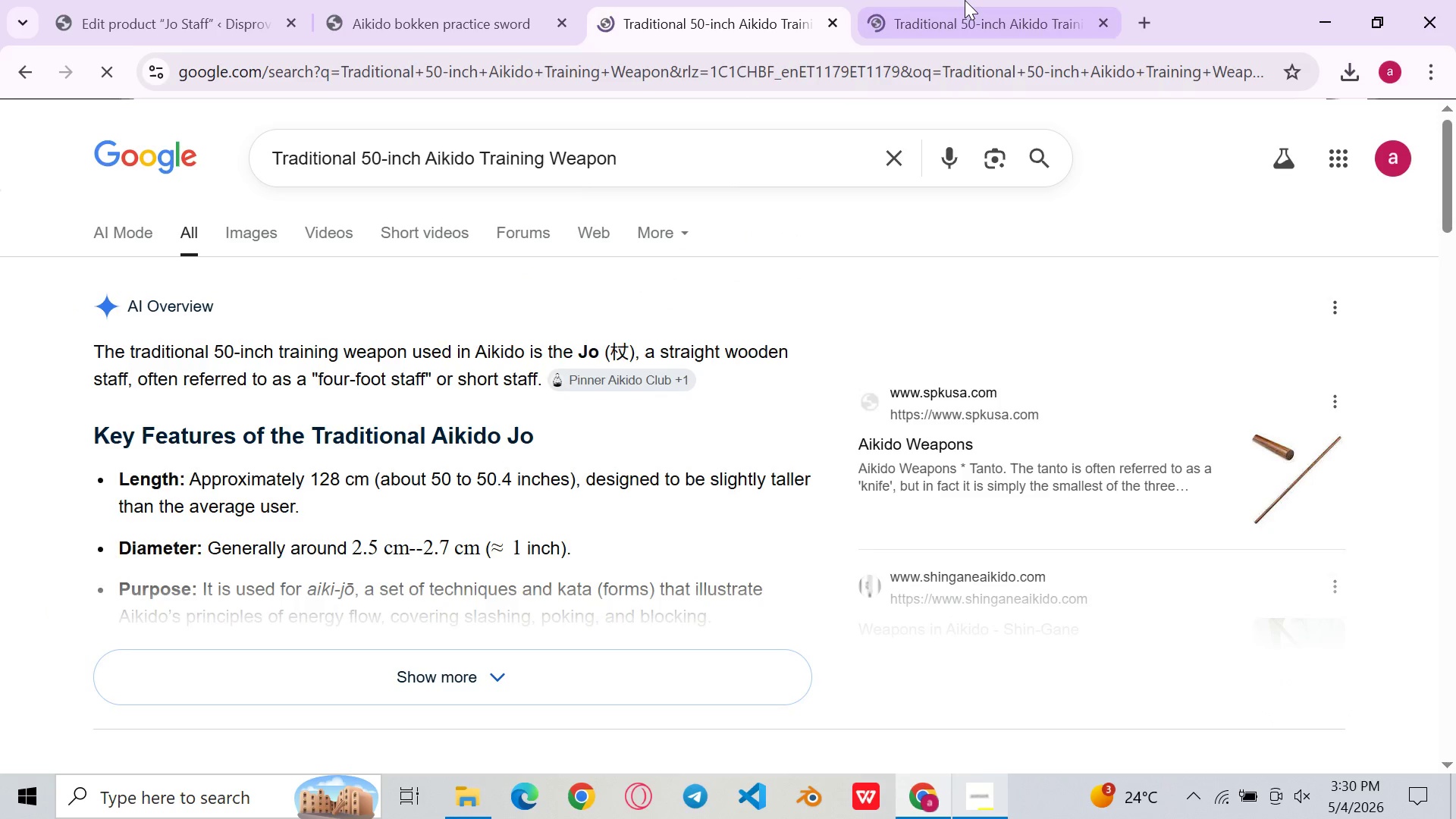 
left_click([965, 0])
 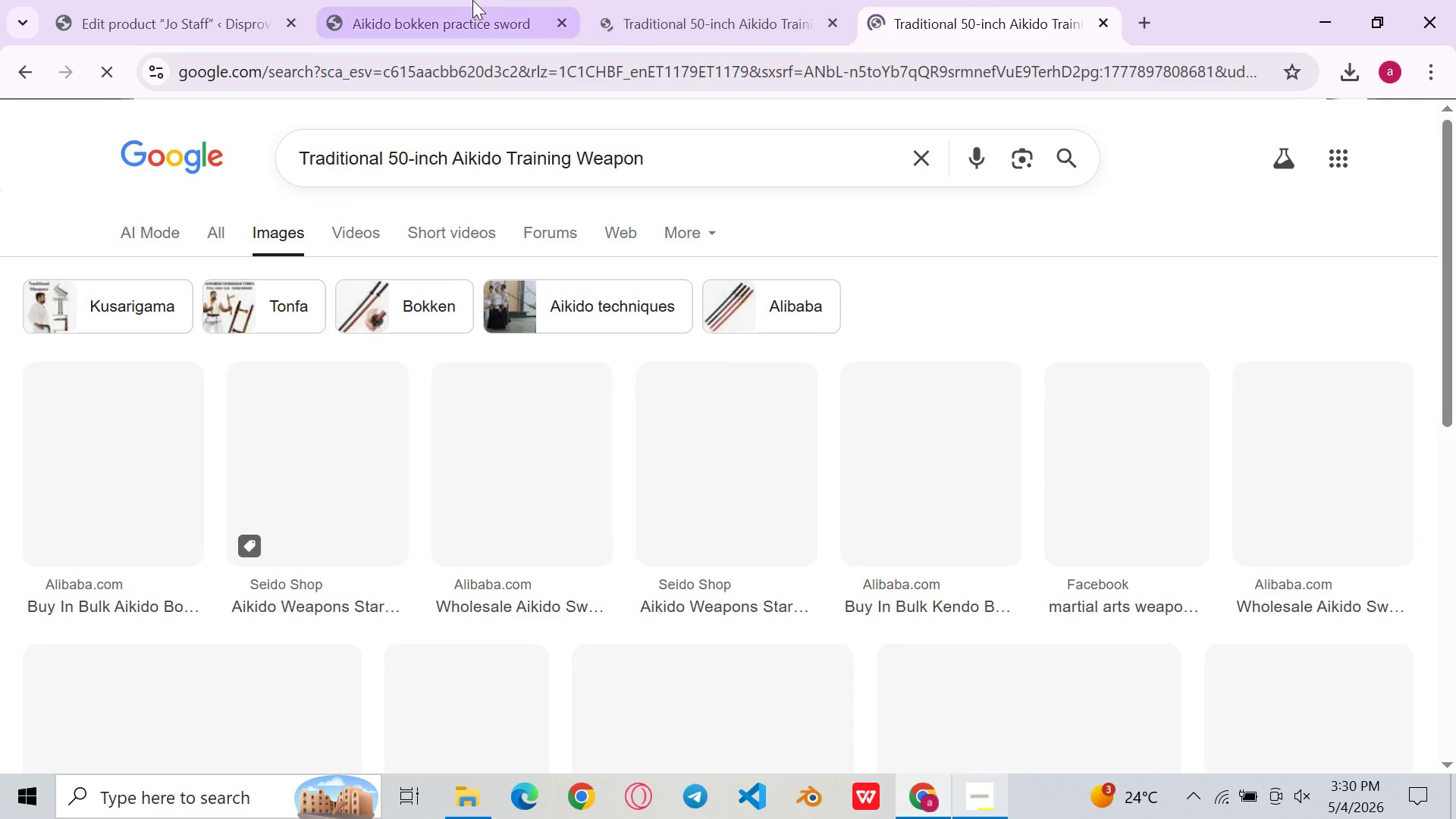 
left_click([472, 0])
 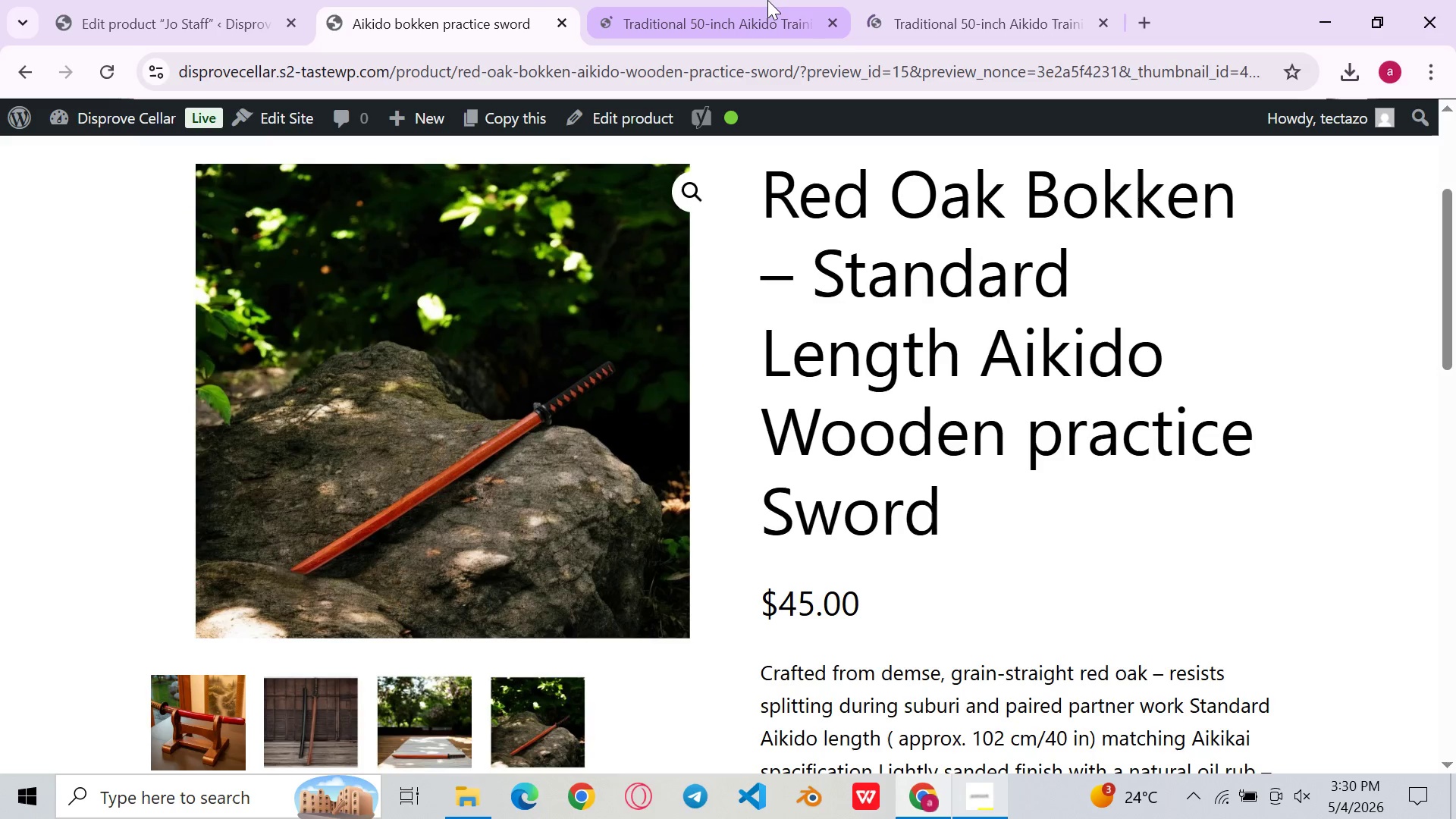 
left_click([767, 0])
 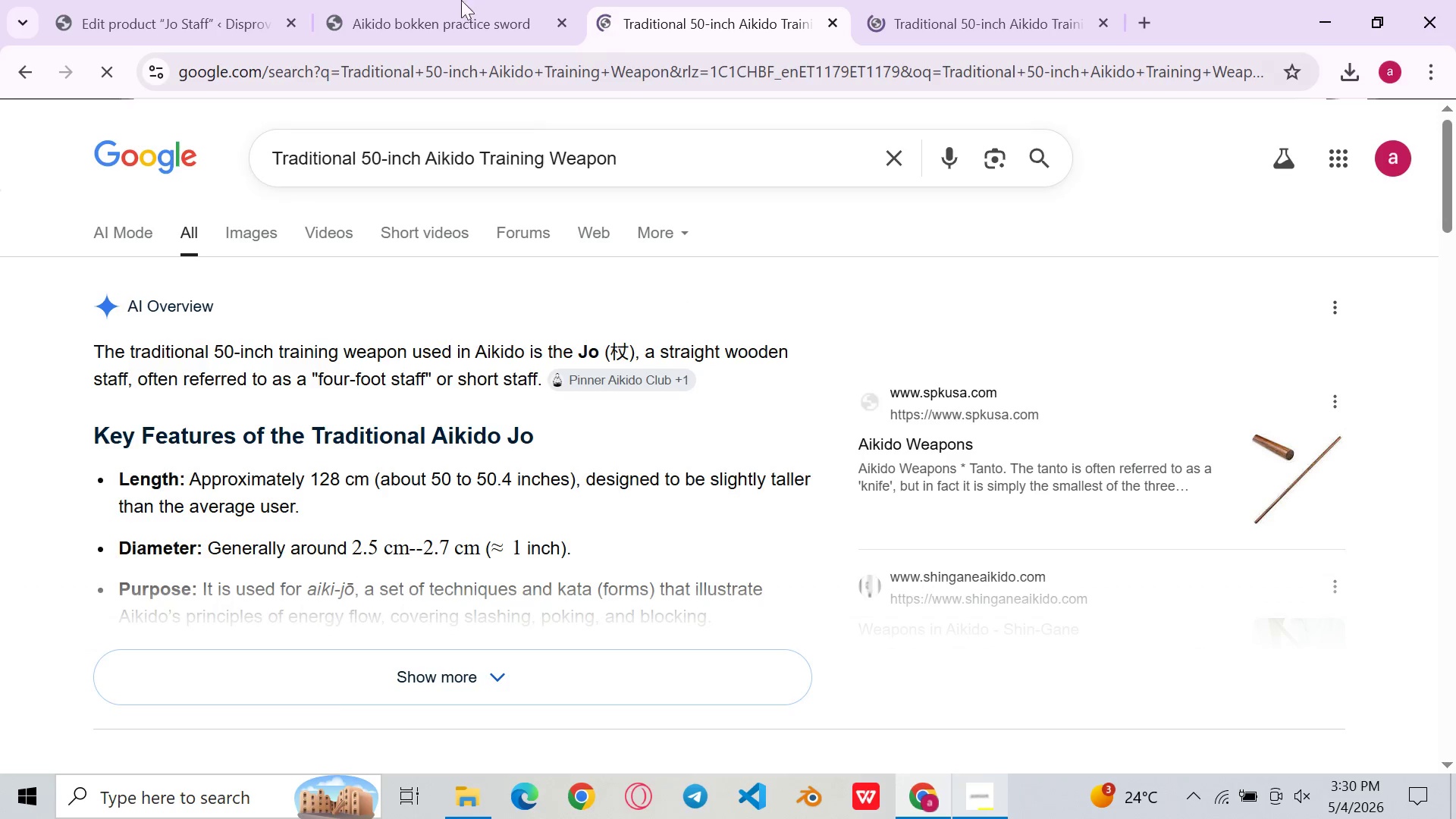 
left_click([449, 1])
 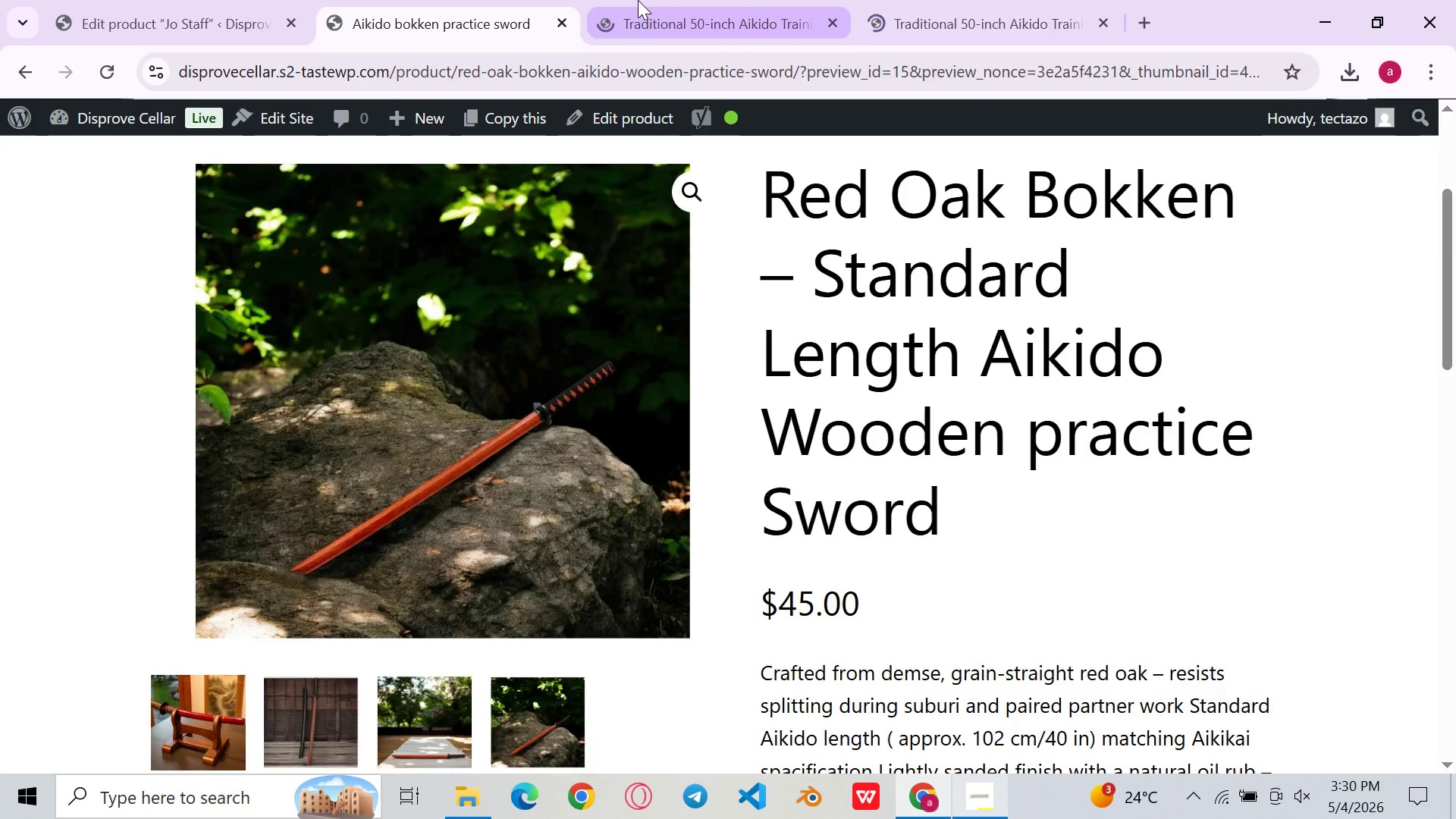 
left_click([638, 0])
 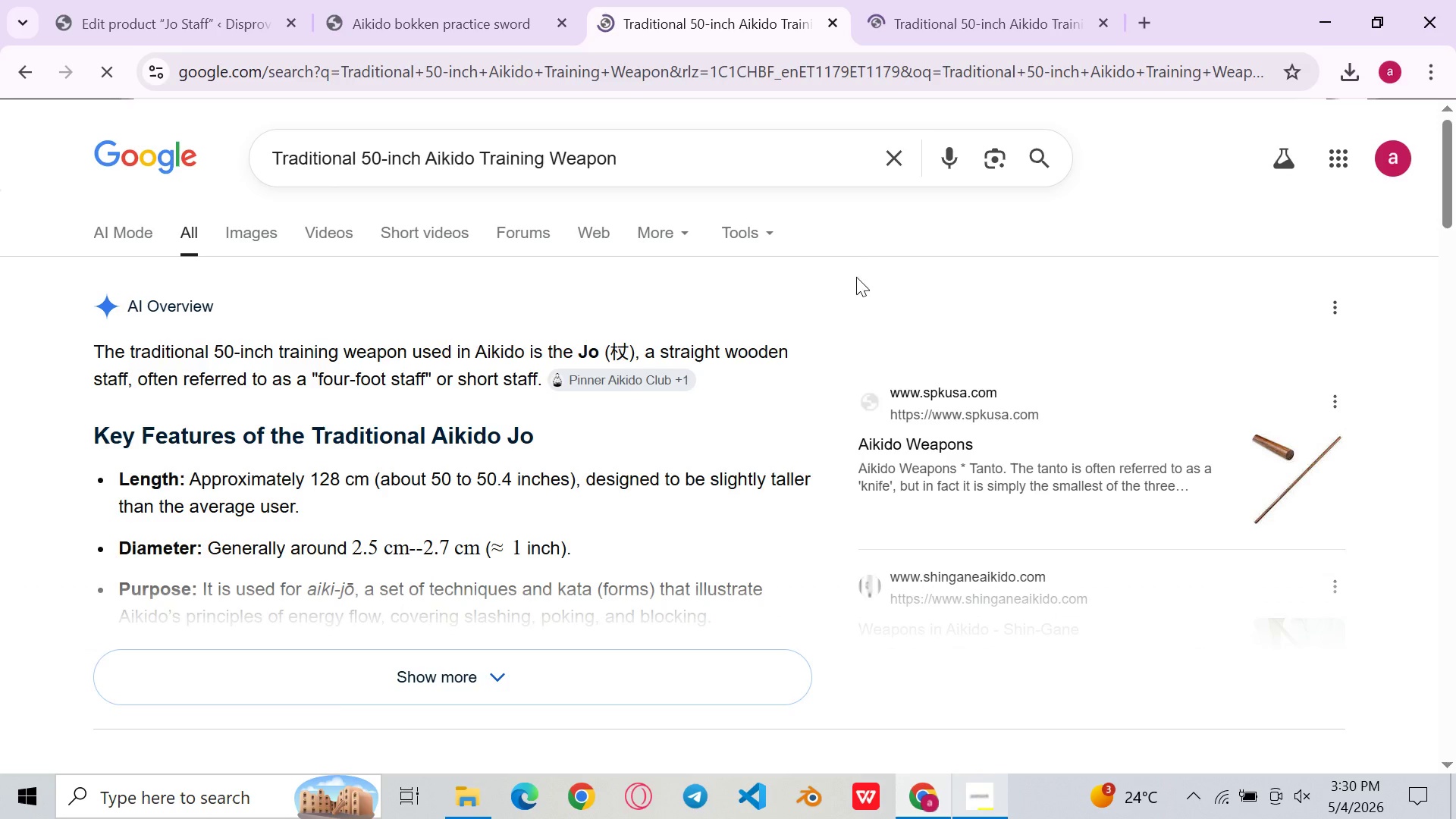 
left_click([1042, 0])
 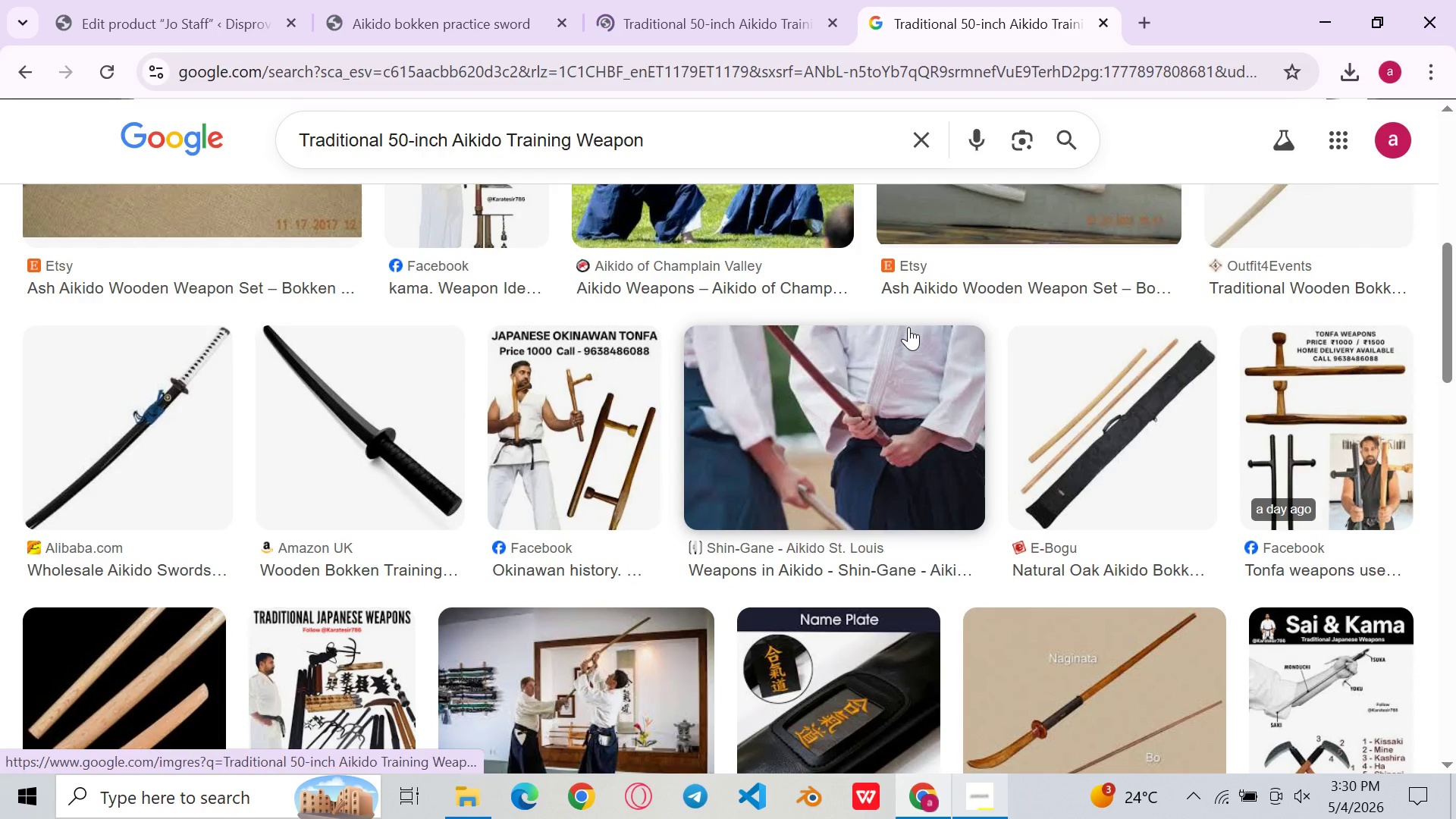 
wait(19.16)
 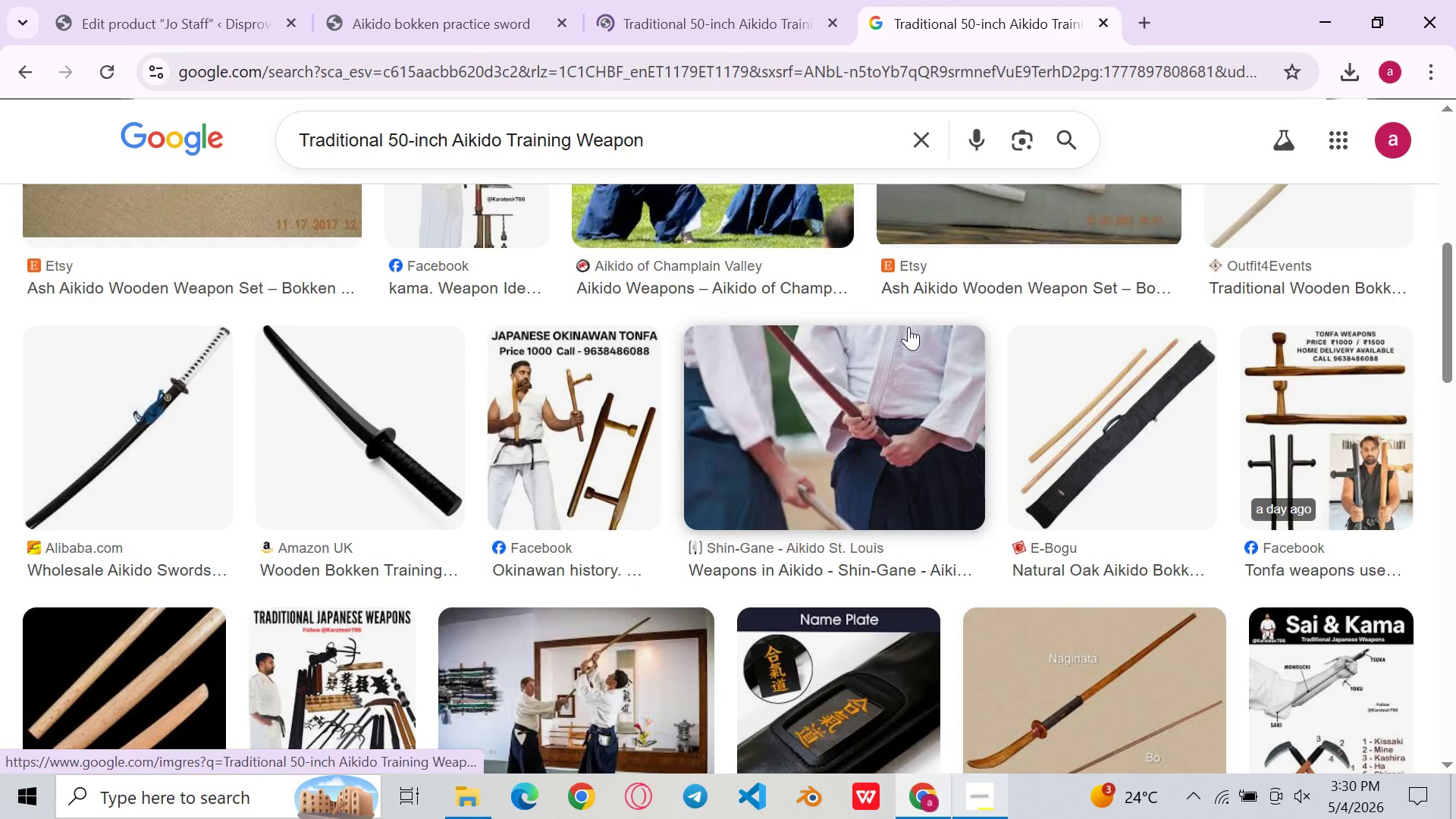 
left_click([720, 0])
 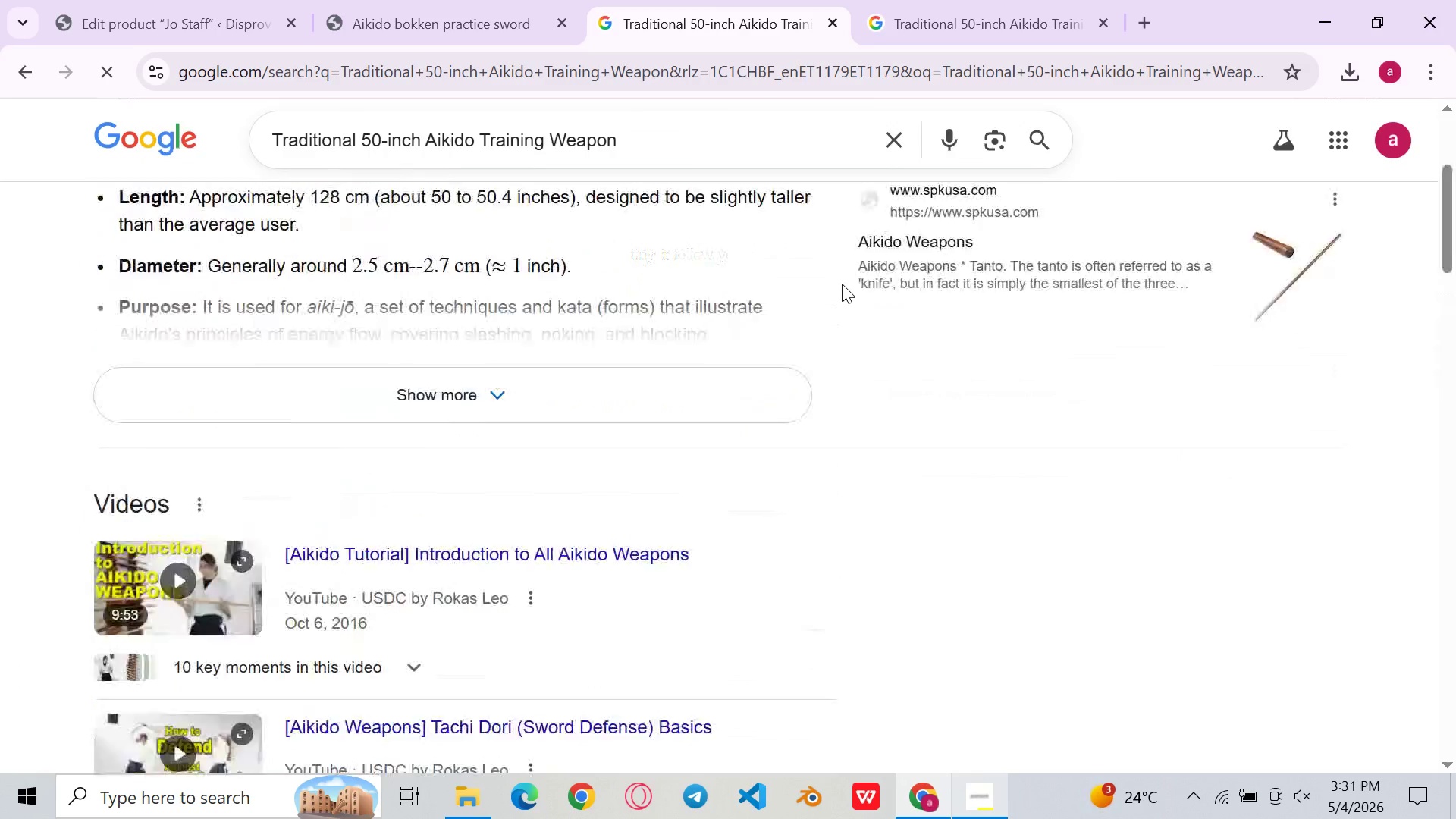 
wait(8.42)
 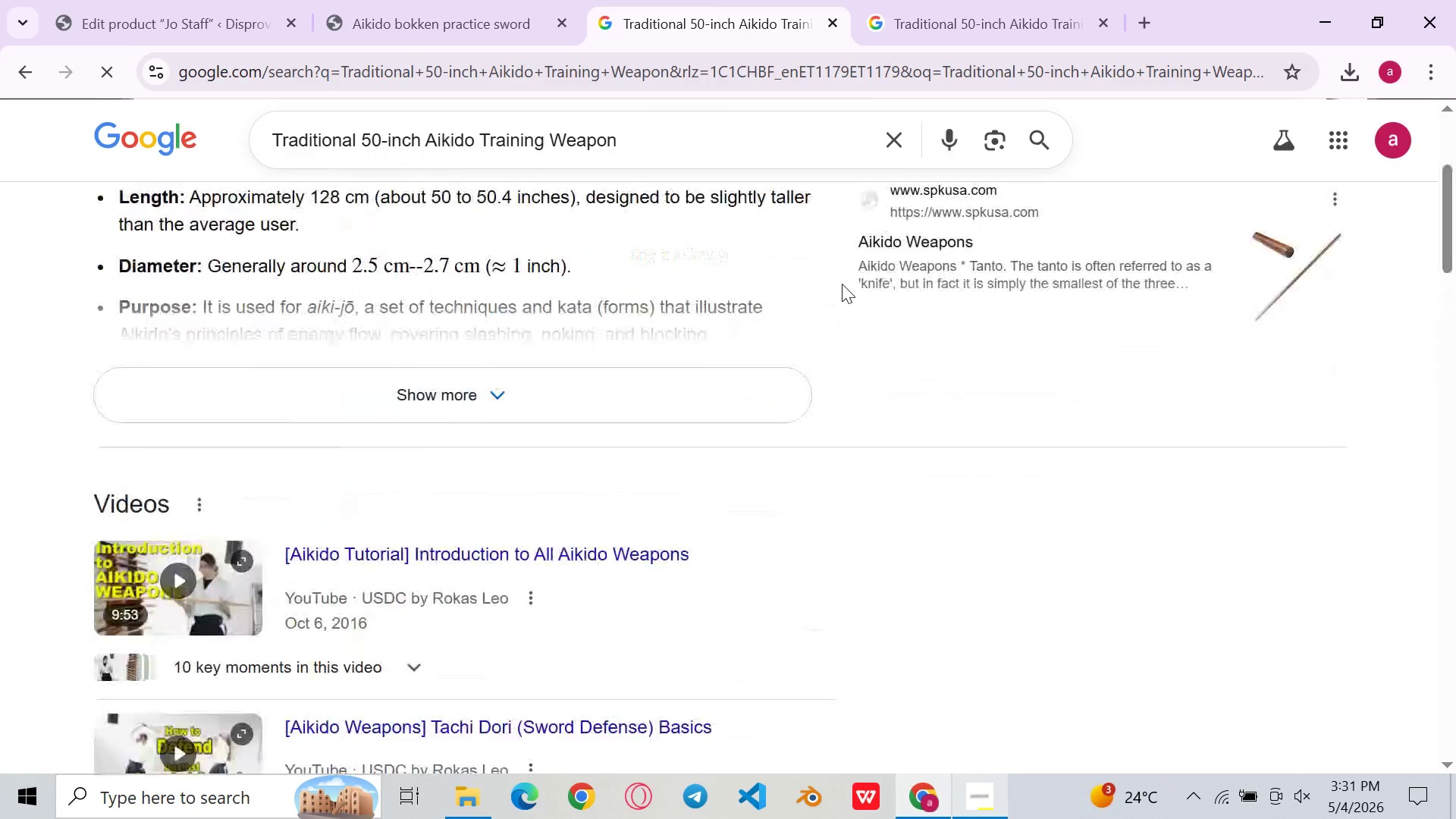 
left_click([903, 0])
 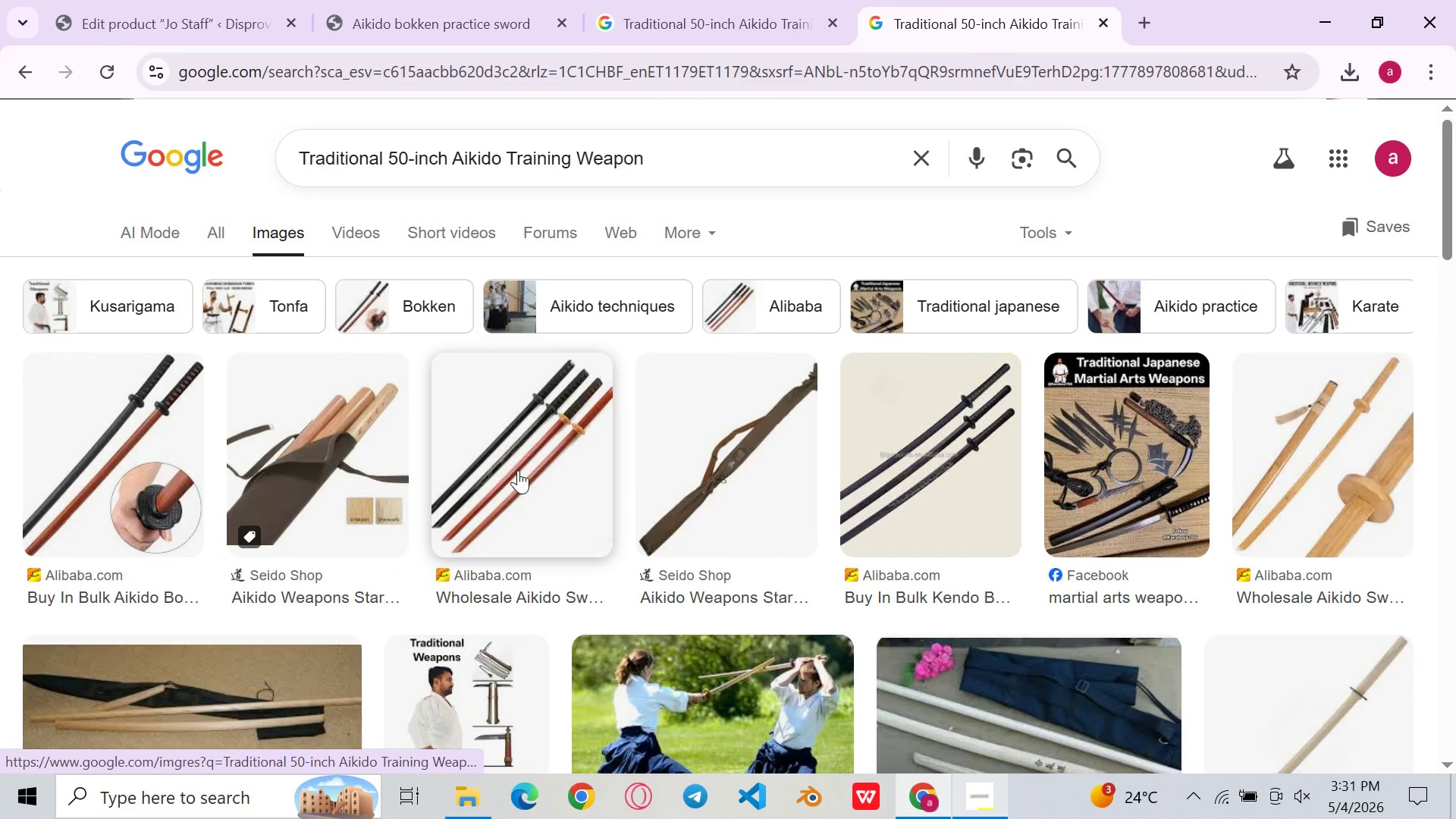 
left_click([518, 470])
 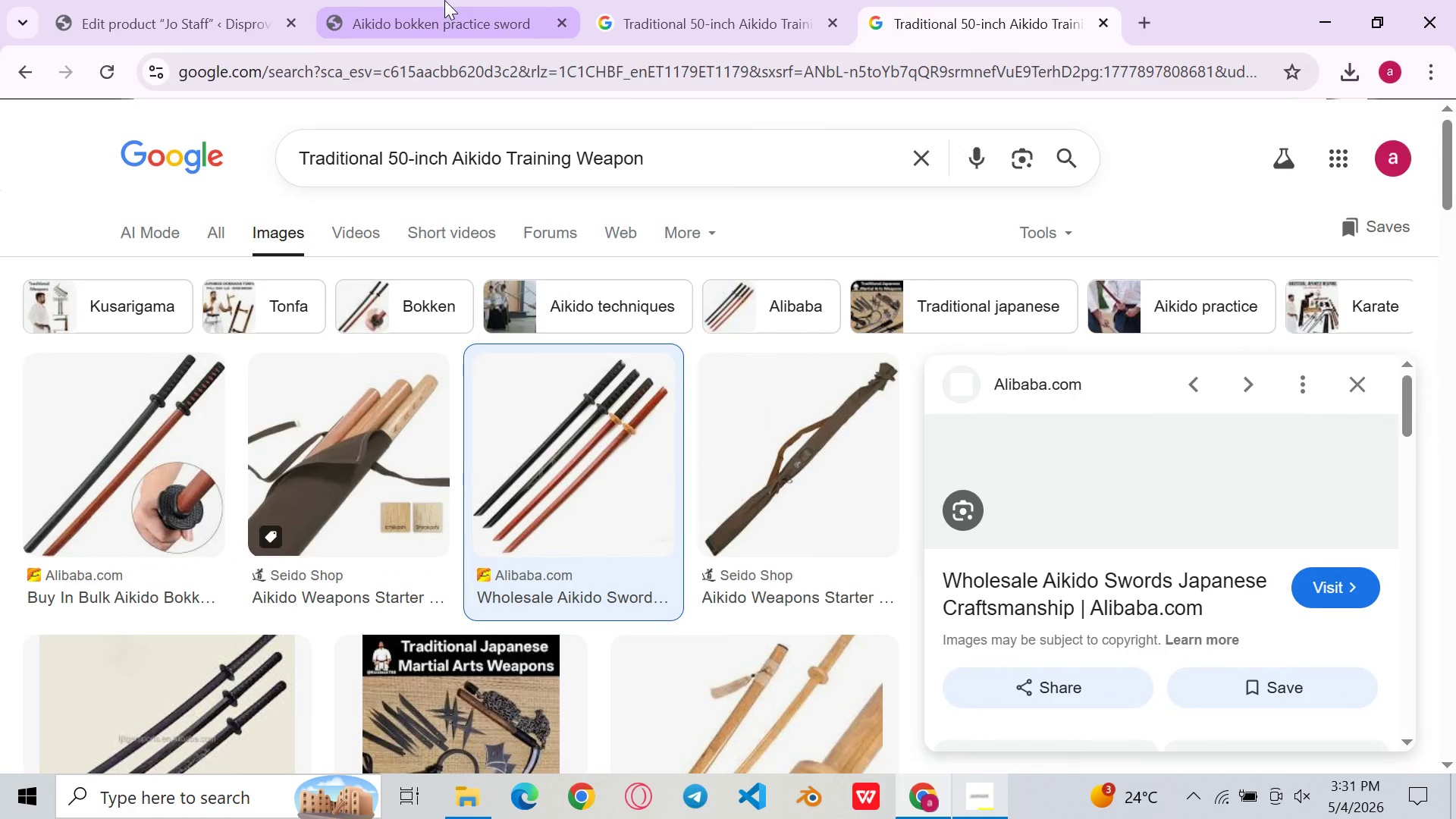 
left_click([180, 0])
 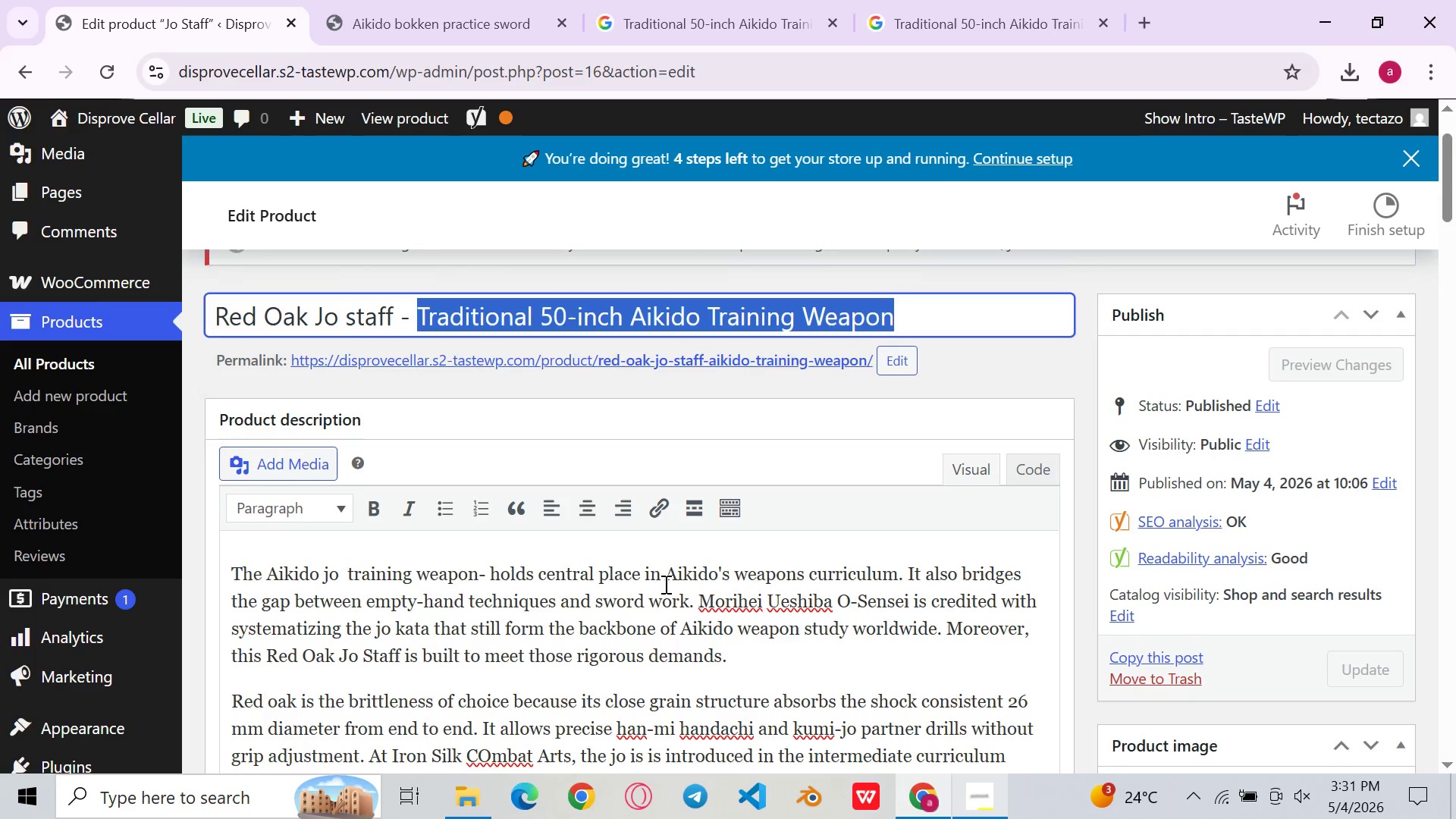 
left_click([649, 607])
 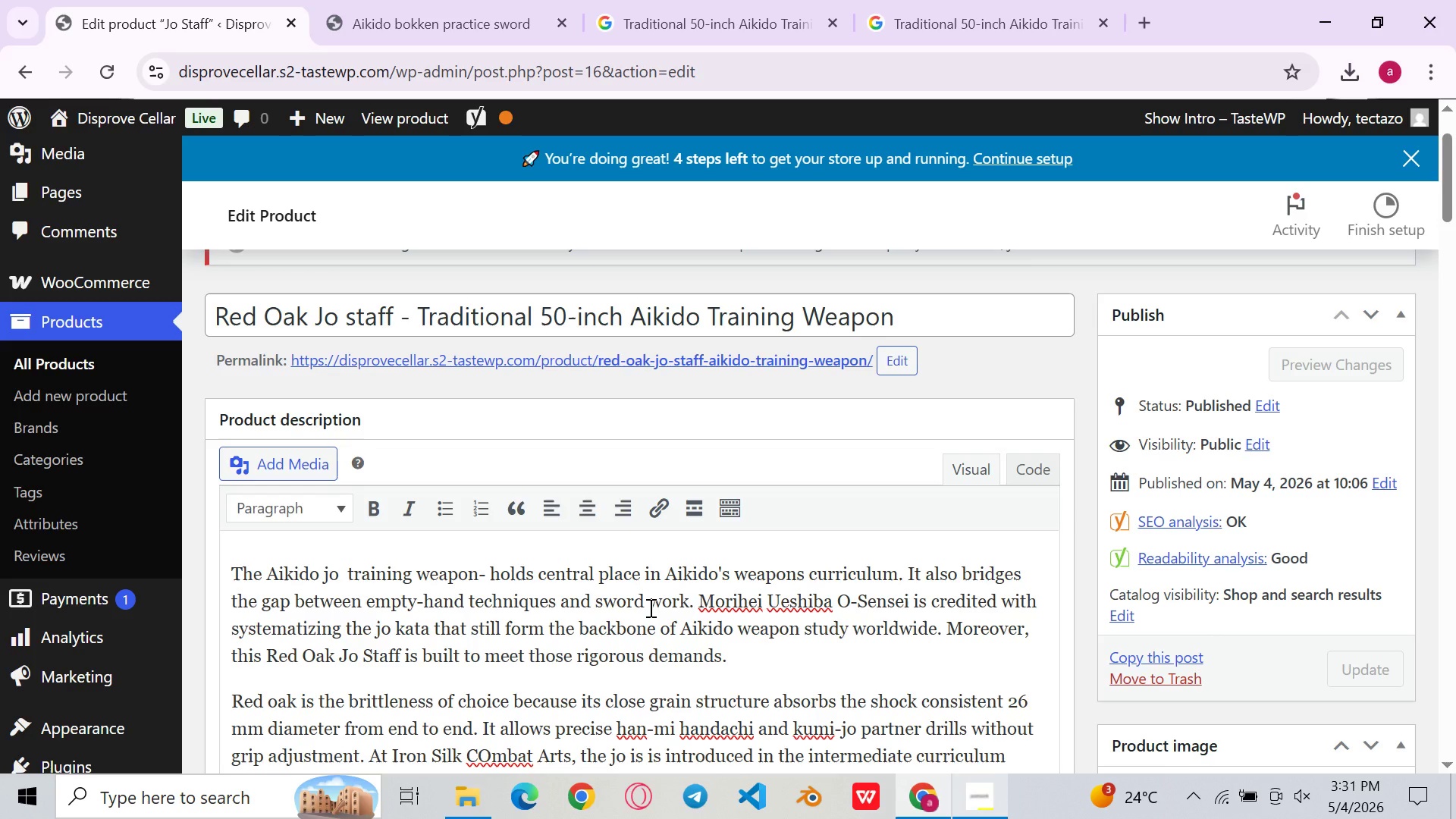 
left_click([934, 0])
 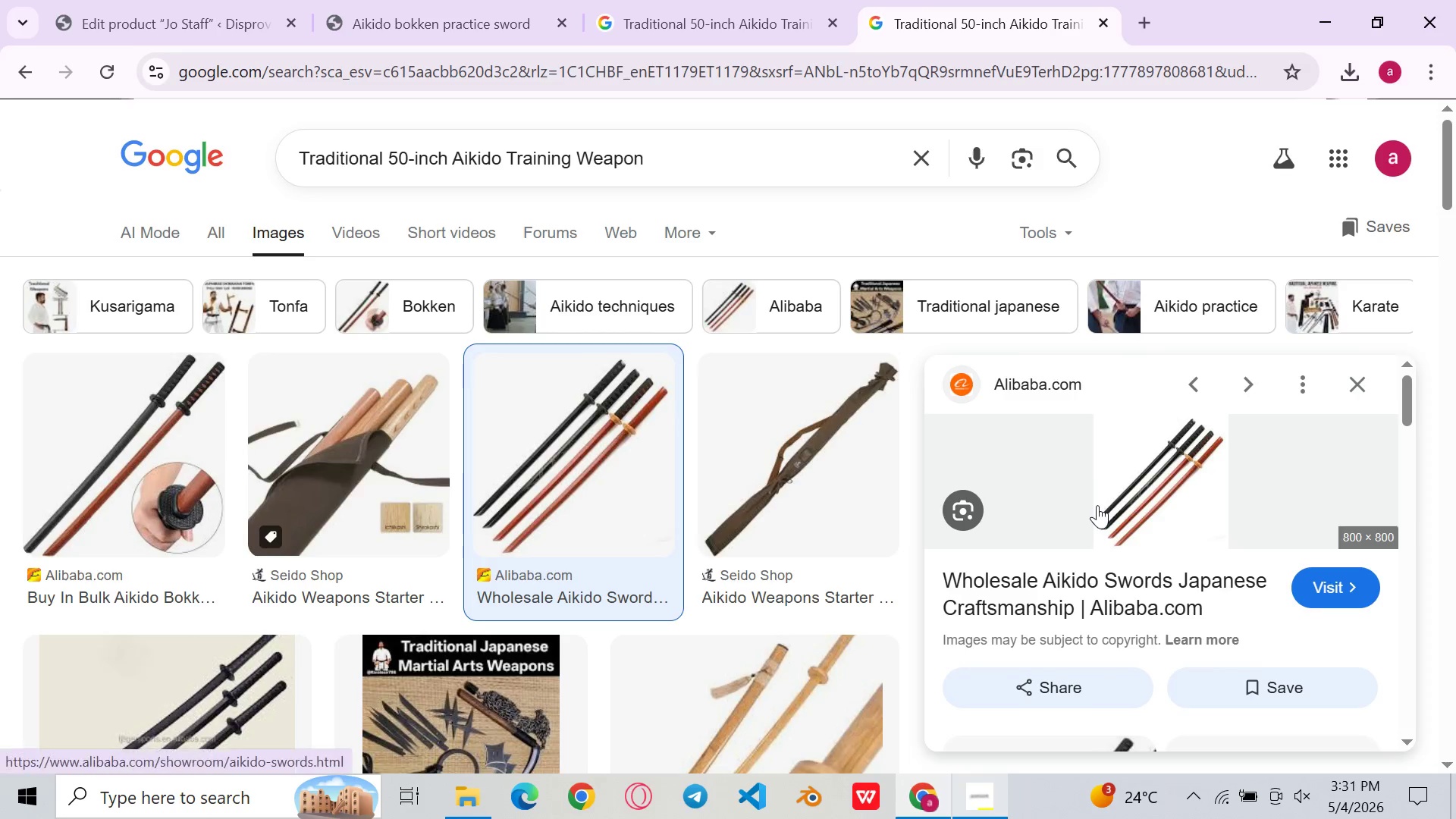 
left_click([1097, 505])
 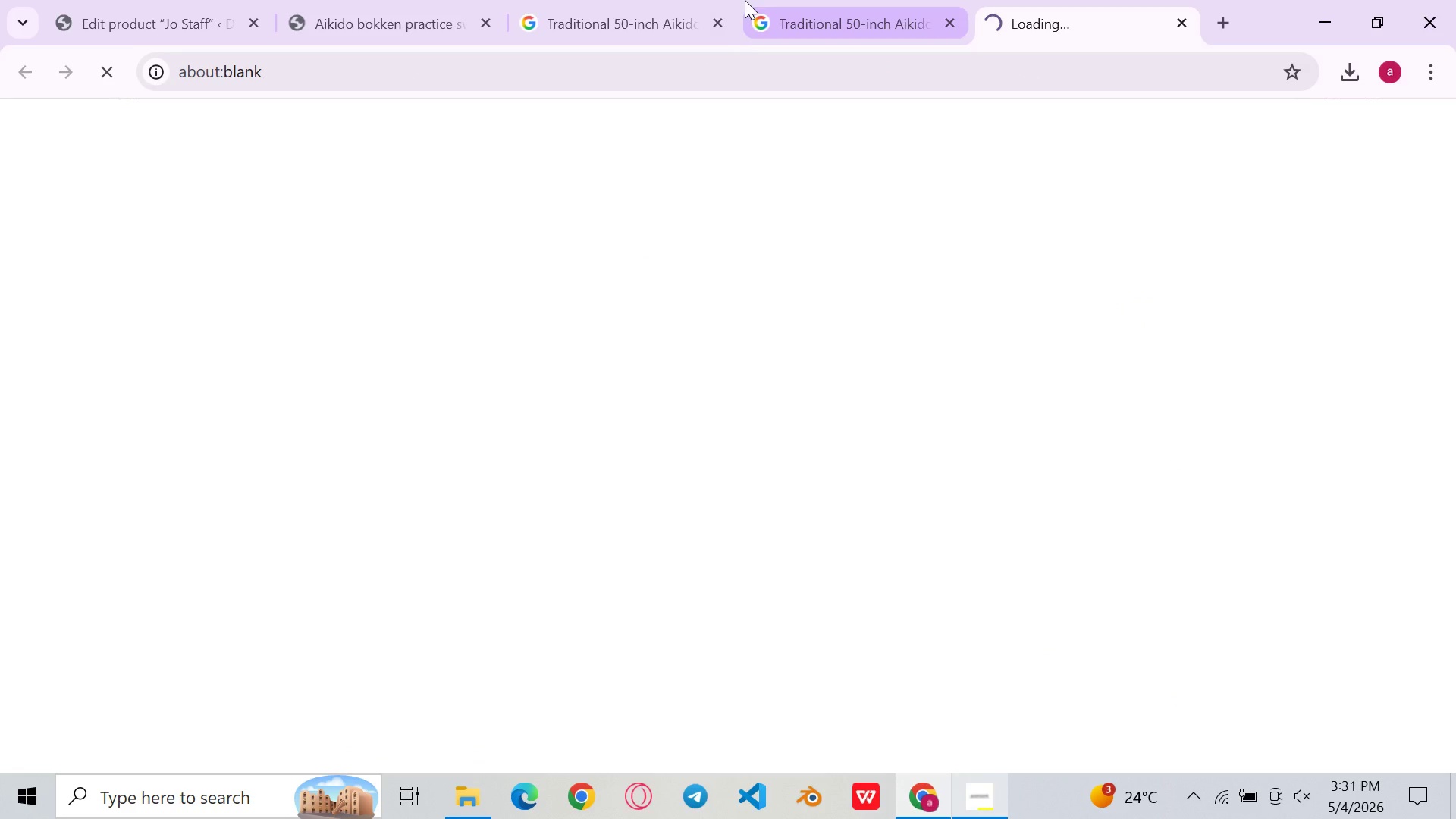 
left_click([650, 16])
 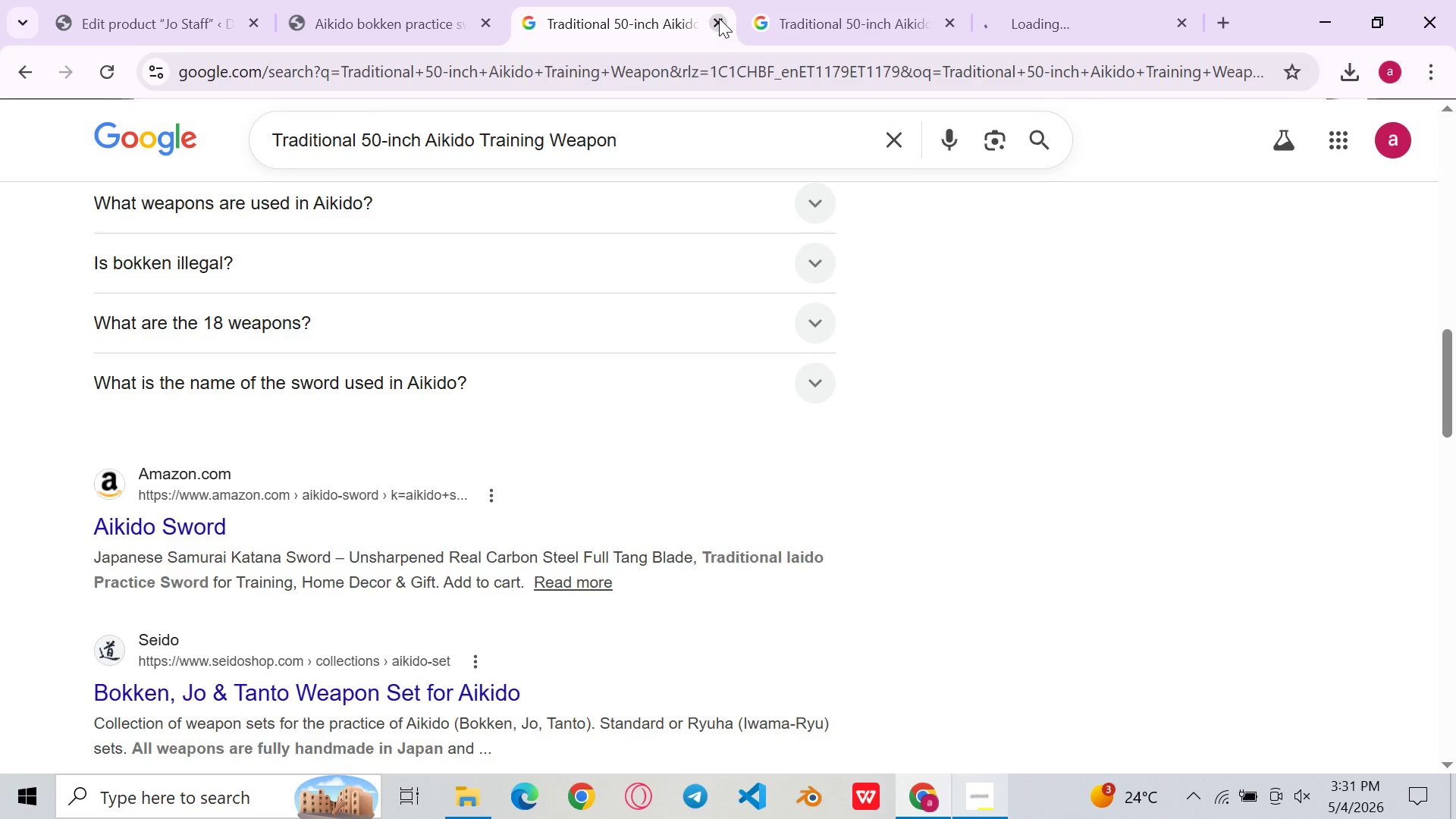 
left_click([717, 18])
 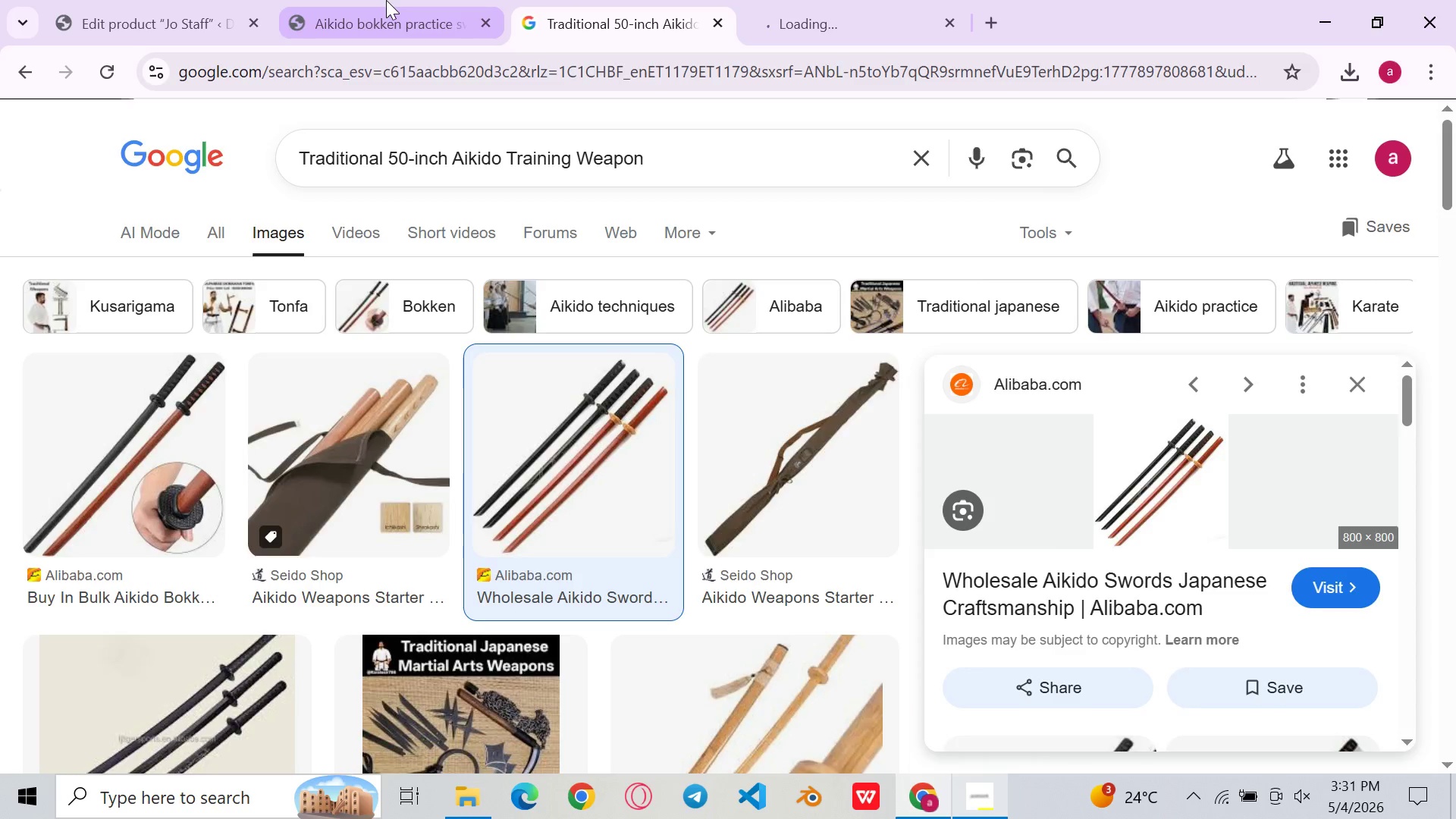 
left_click([386, 0])
 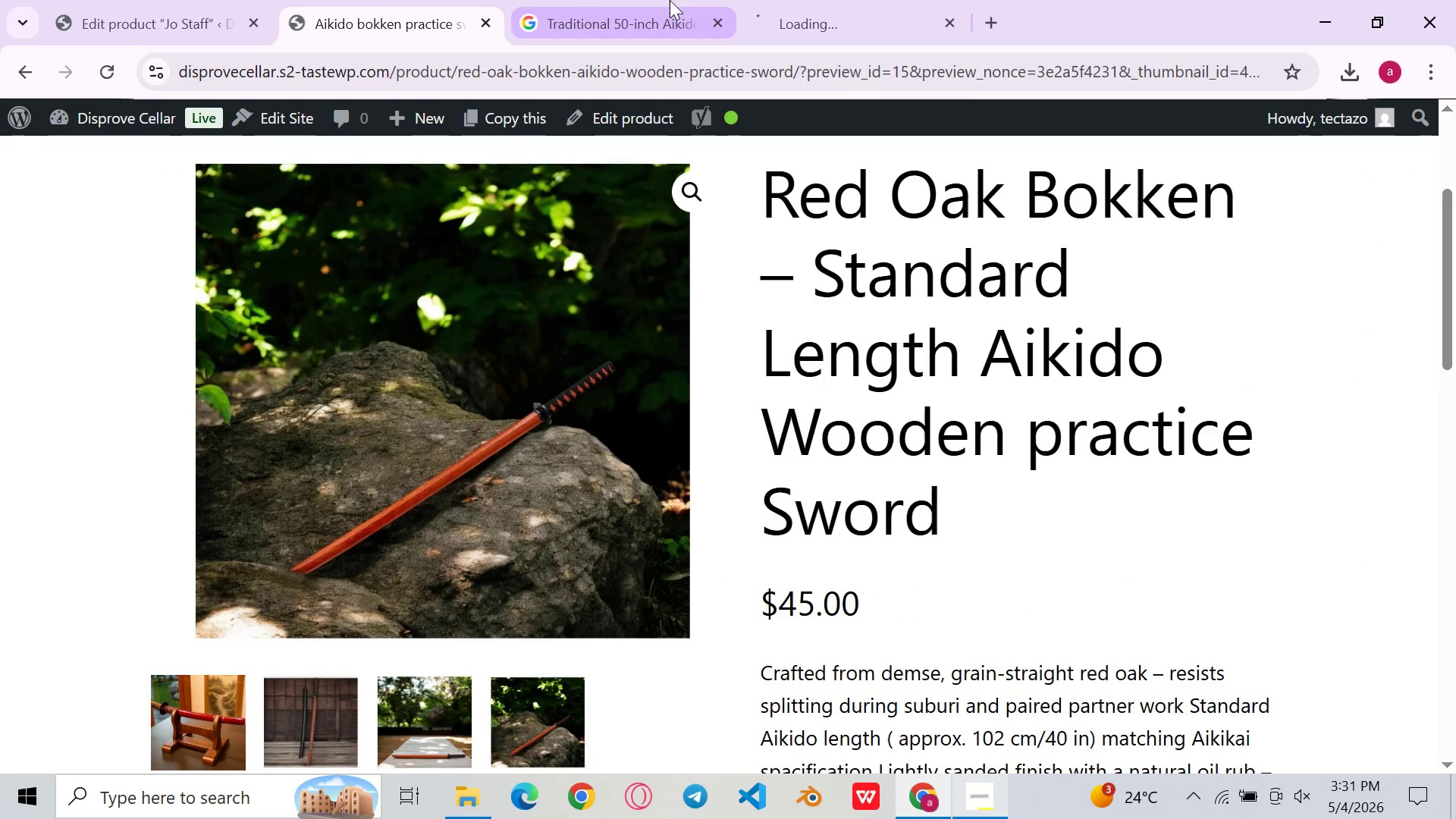 
left_click([670, 0])
 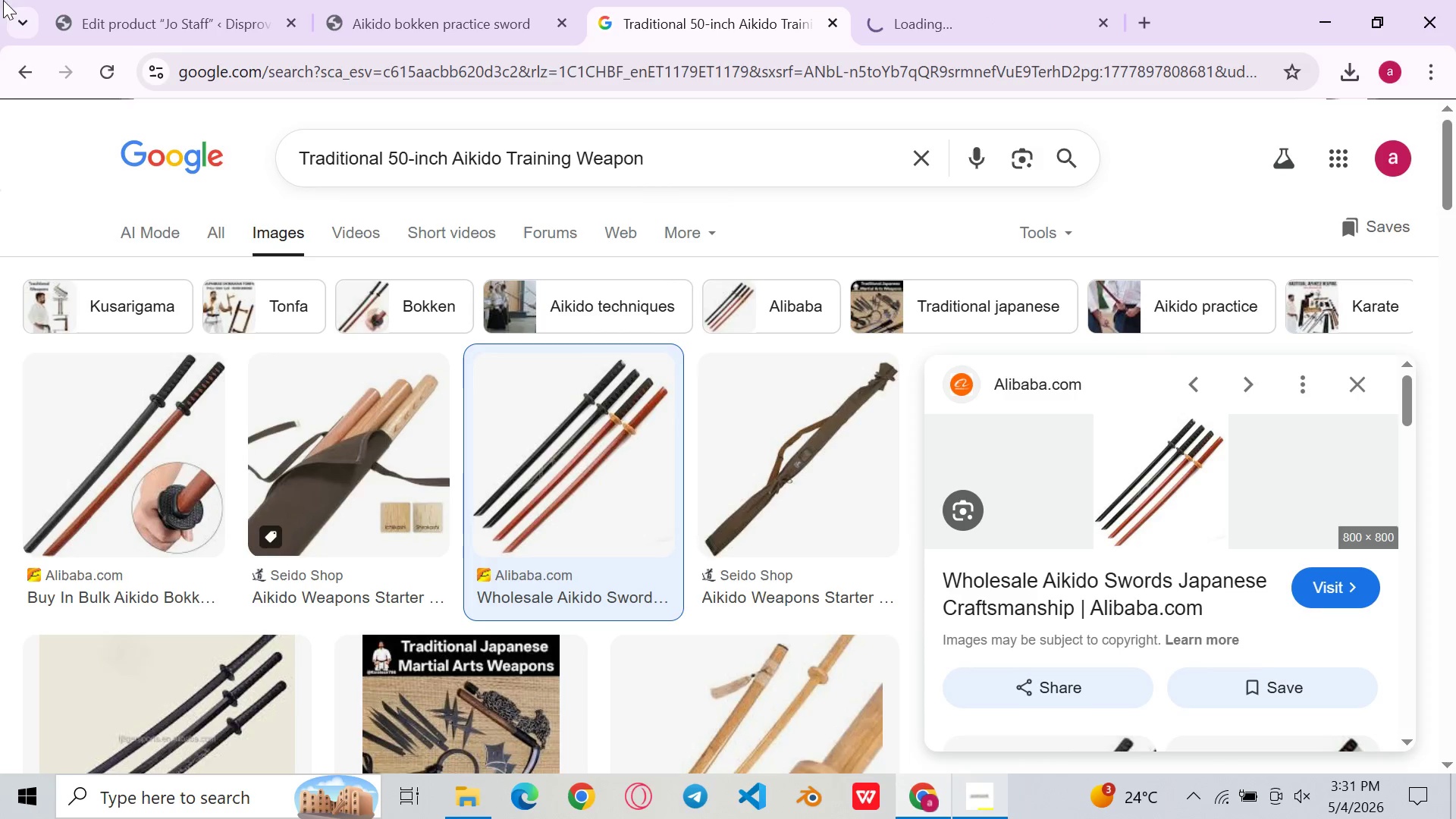 
left_click([26, 77])
 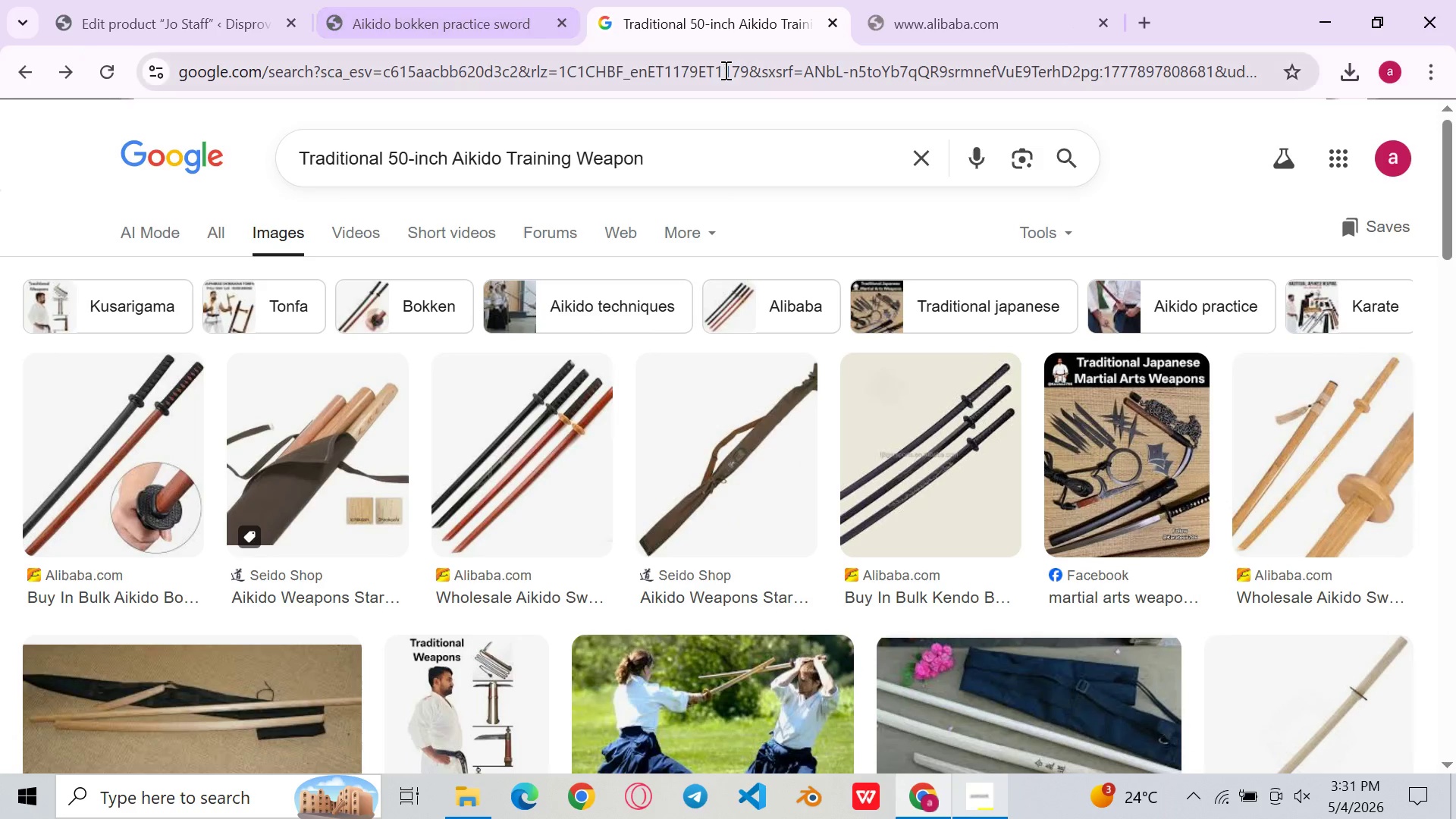 
left_click([1051, 0])
 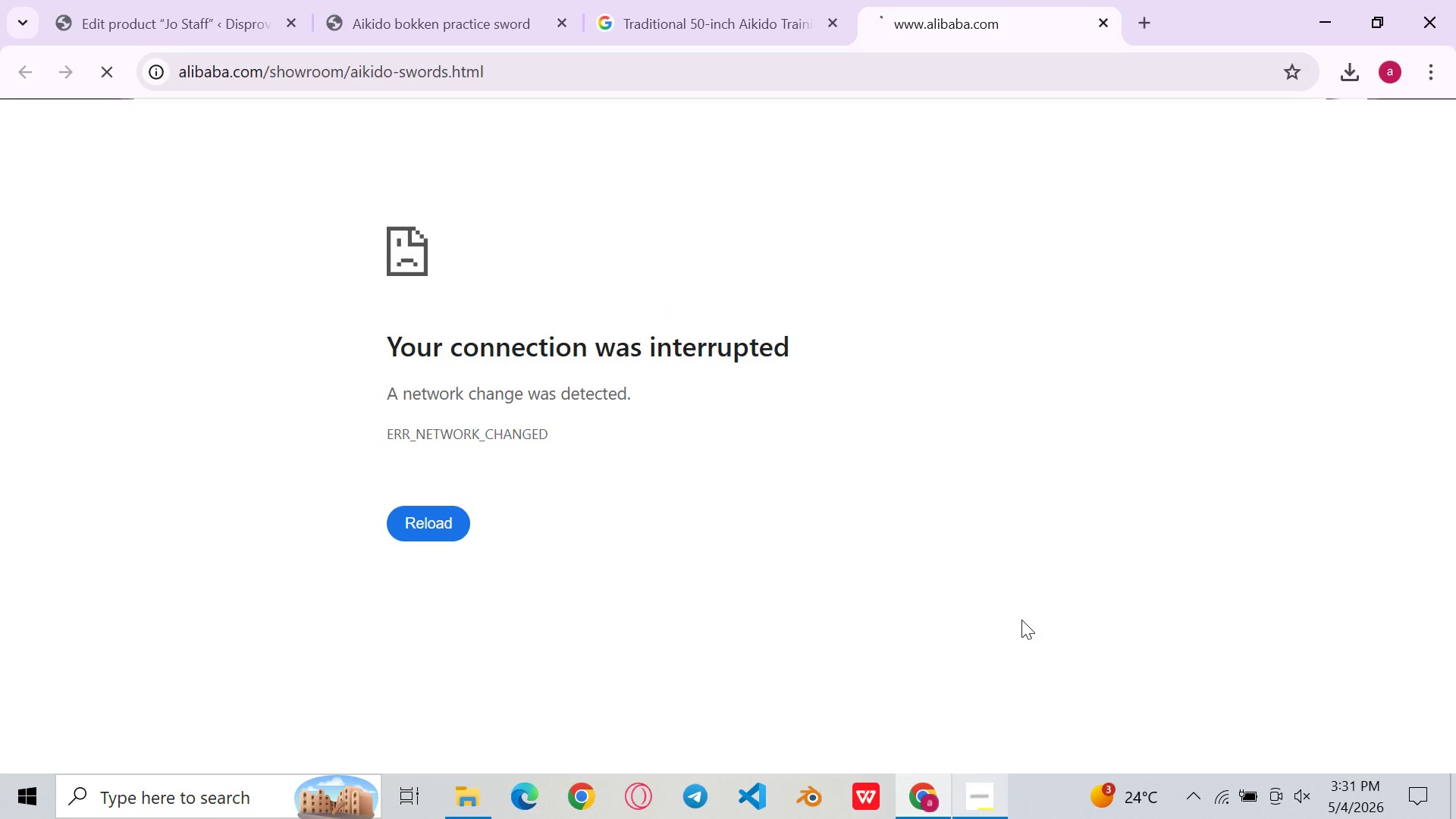 
left_click([996, 797])